 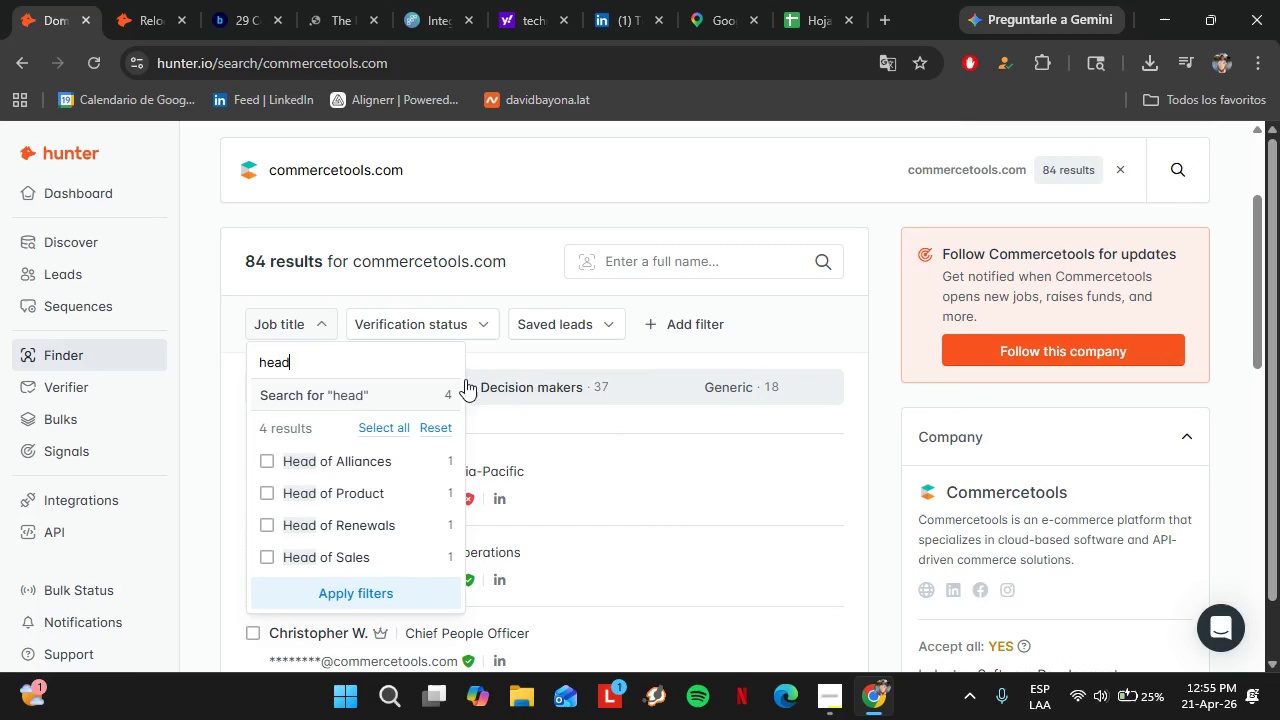 
left_click_drag(start_coordinate=[352, 373], to_coordinate=[254, 368])
 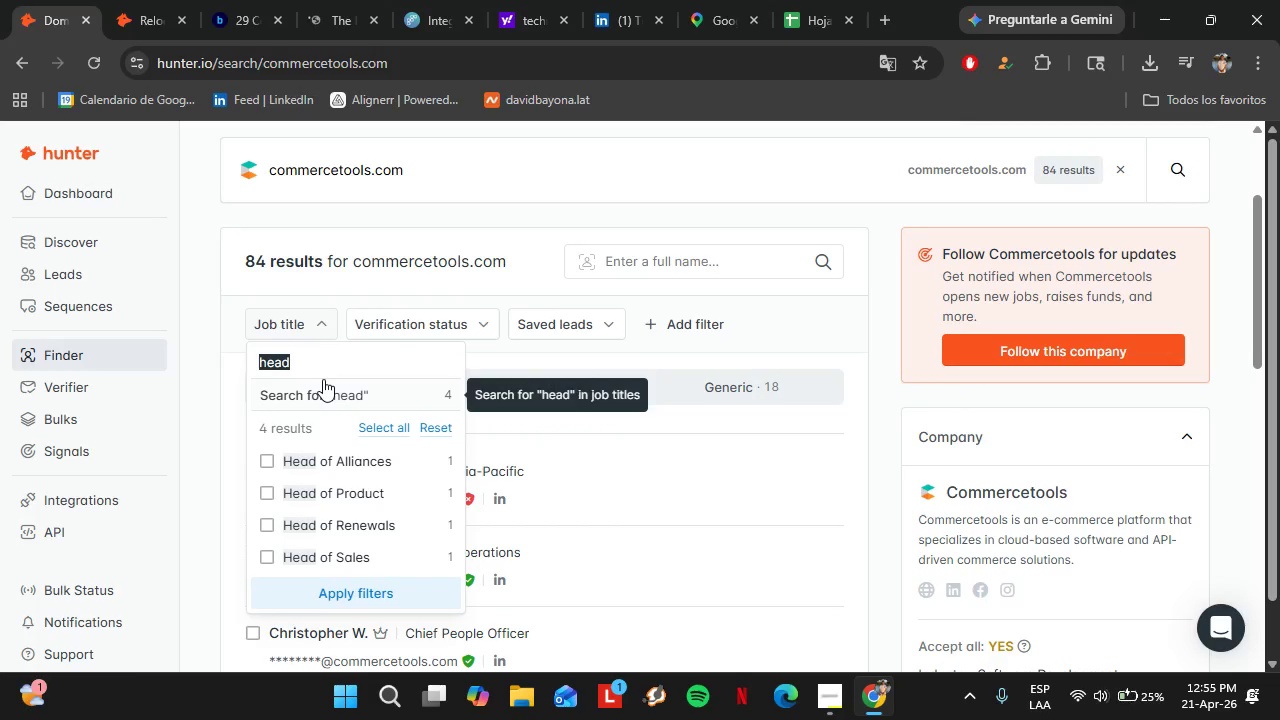 
key(Backspace)
 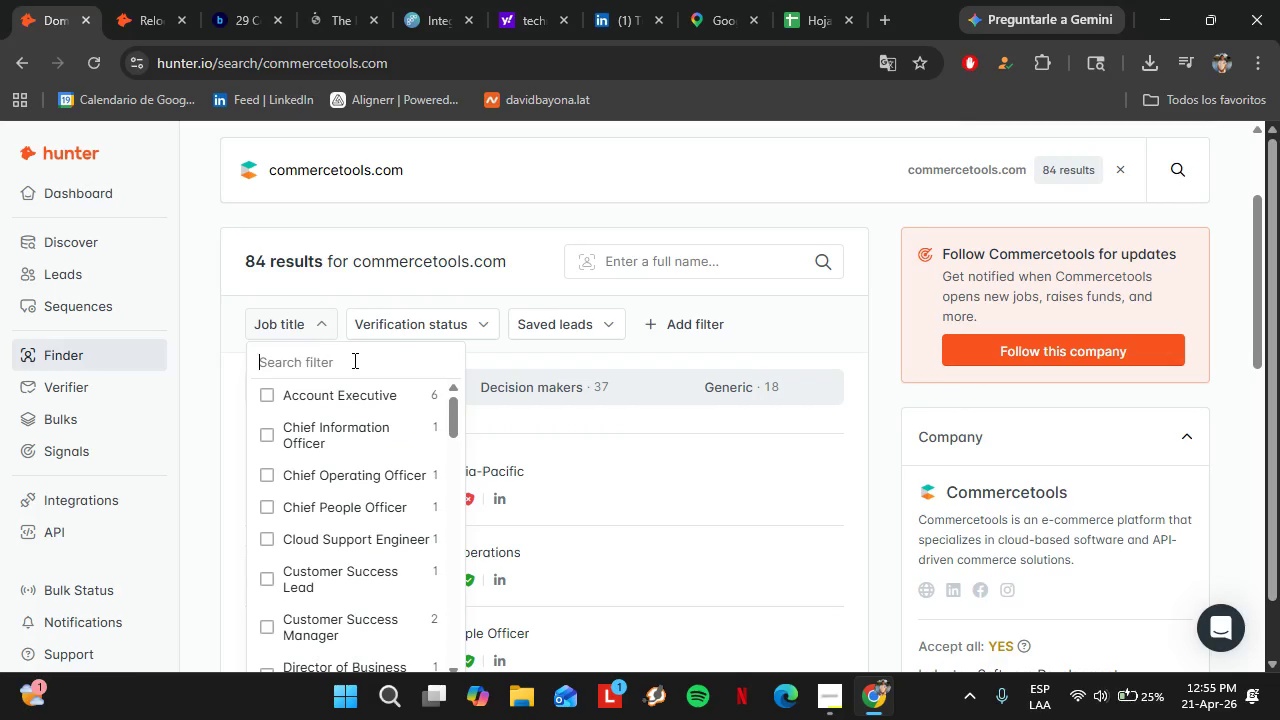 
type(ops)
 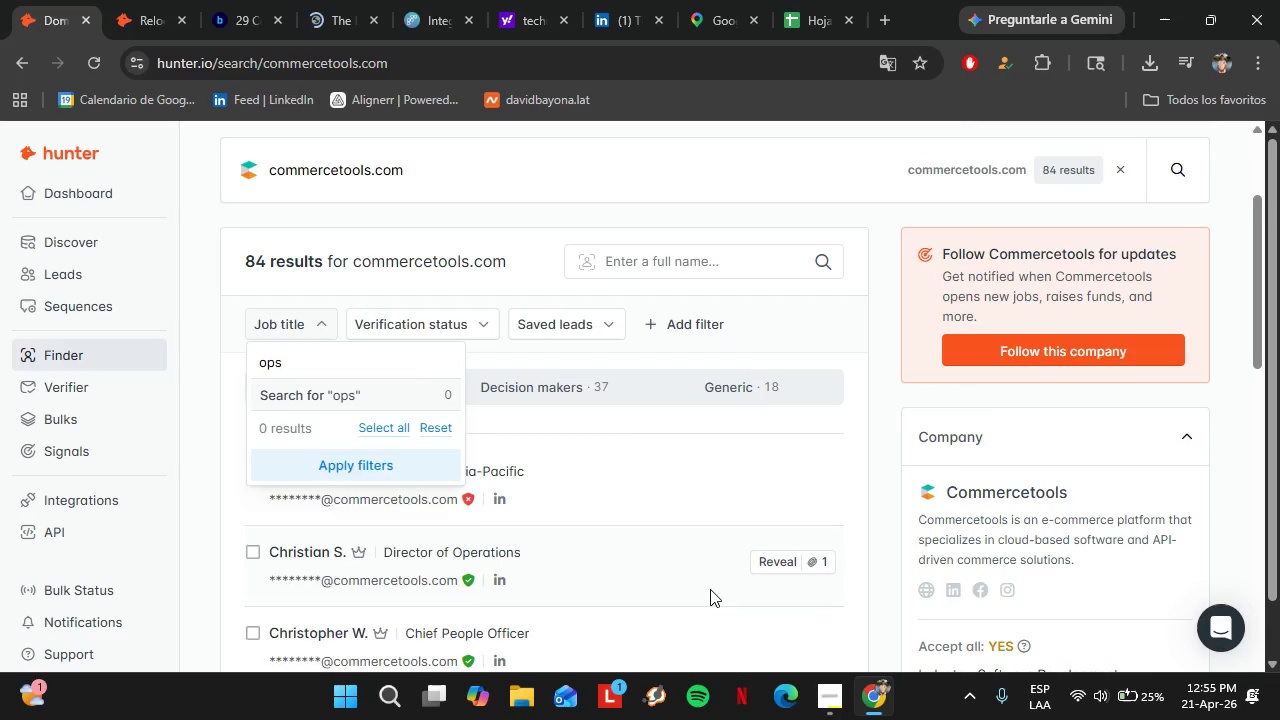 
hold_key(key=Backspace, duration=0.66)
 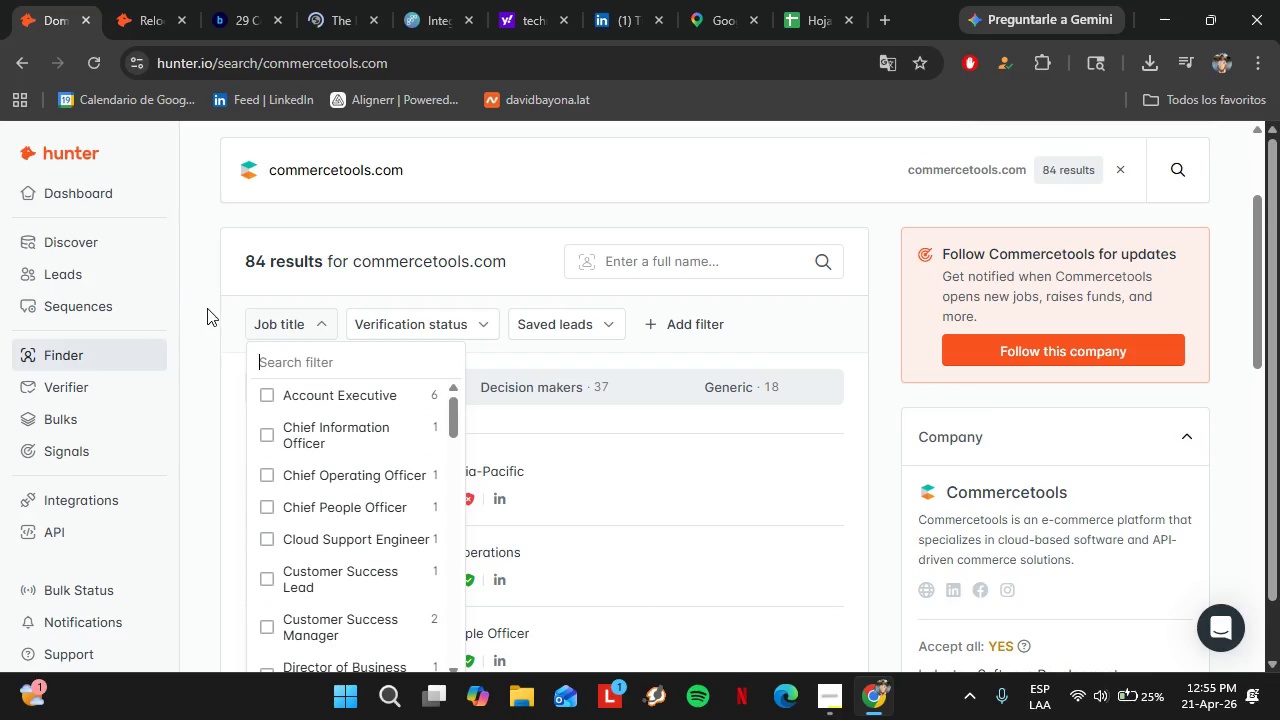 
left_click([207, 307])
 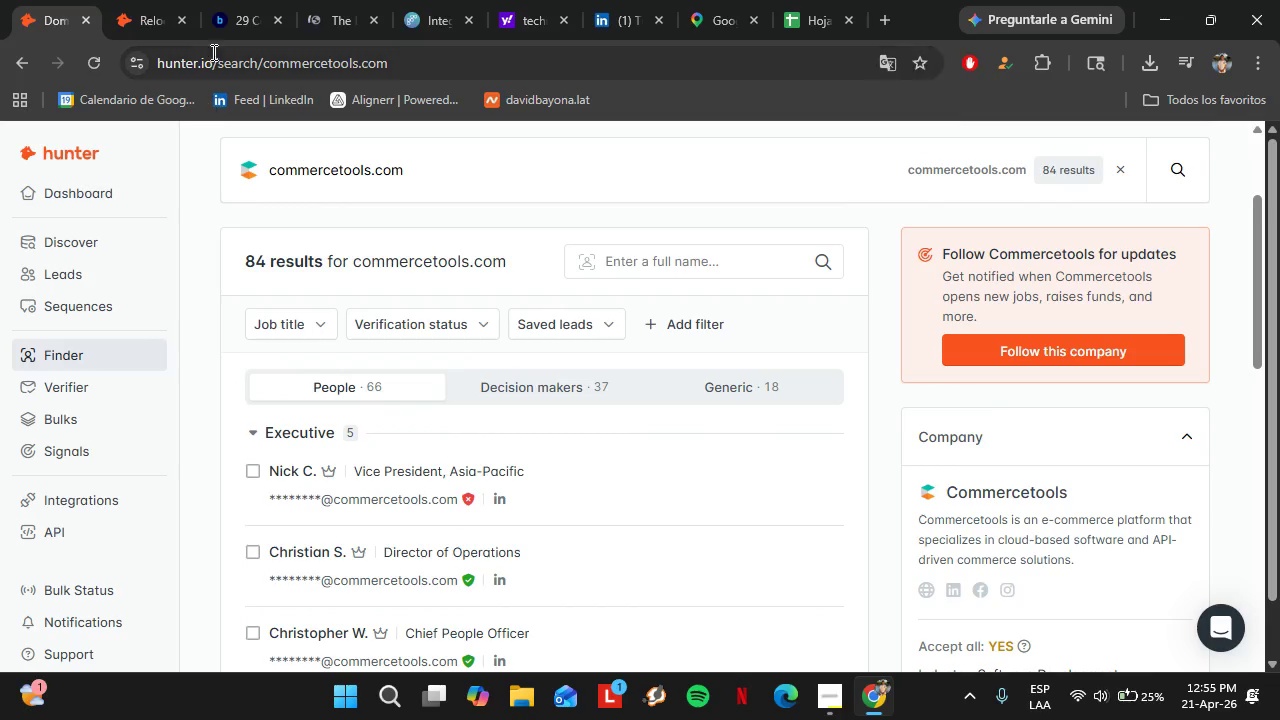 
wait(5.94)
 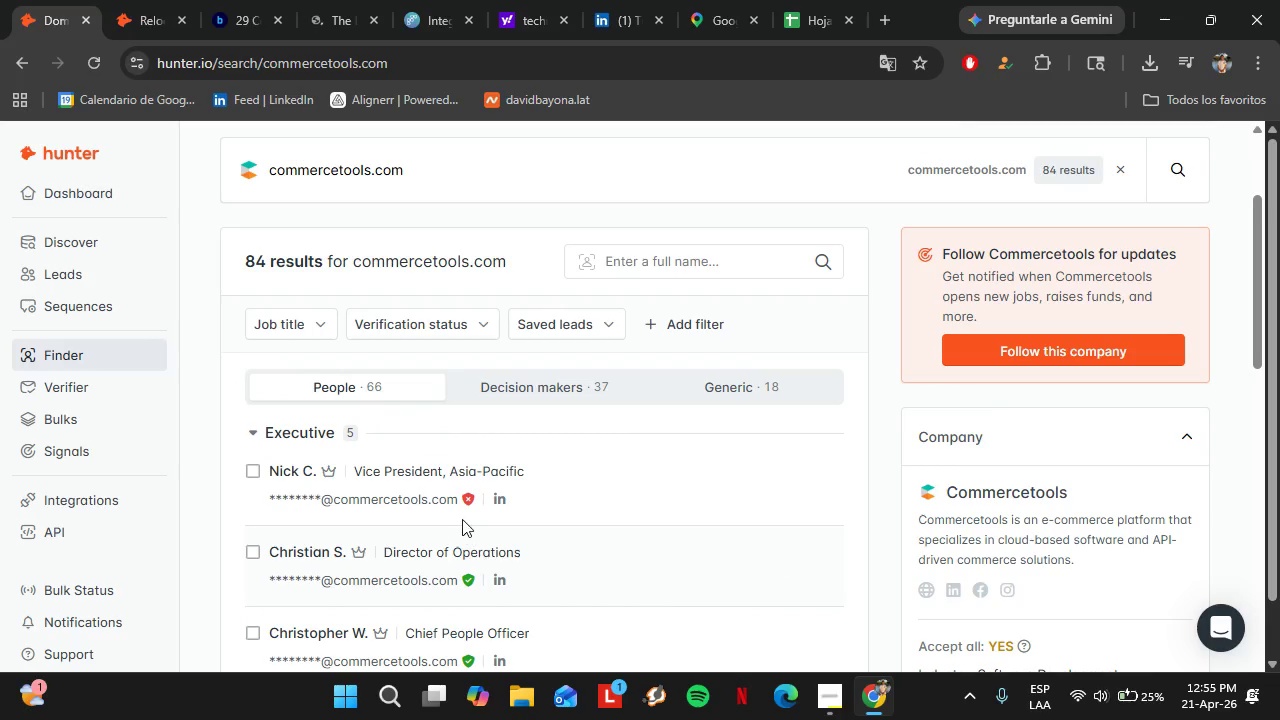 
scroll: coordinate [388, 348], scroll_direction: down, amount: 6.0
 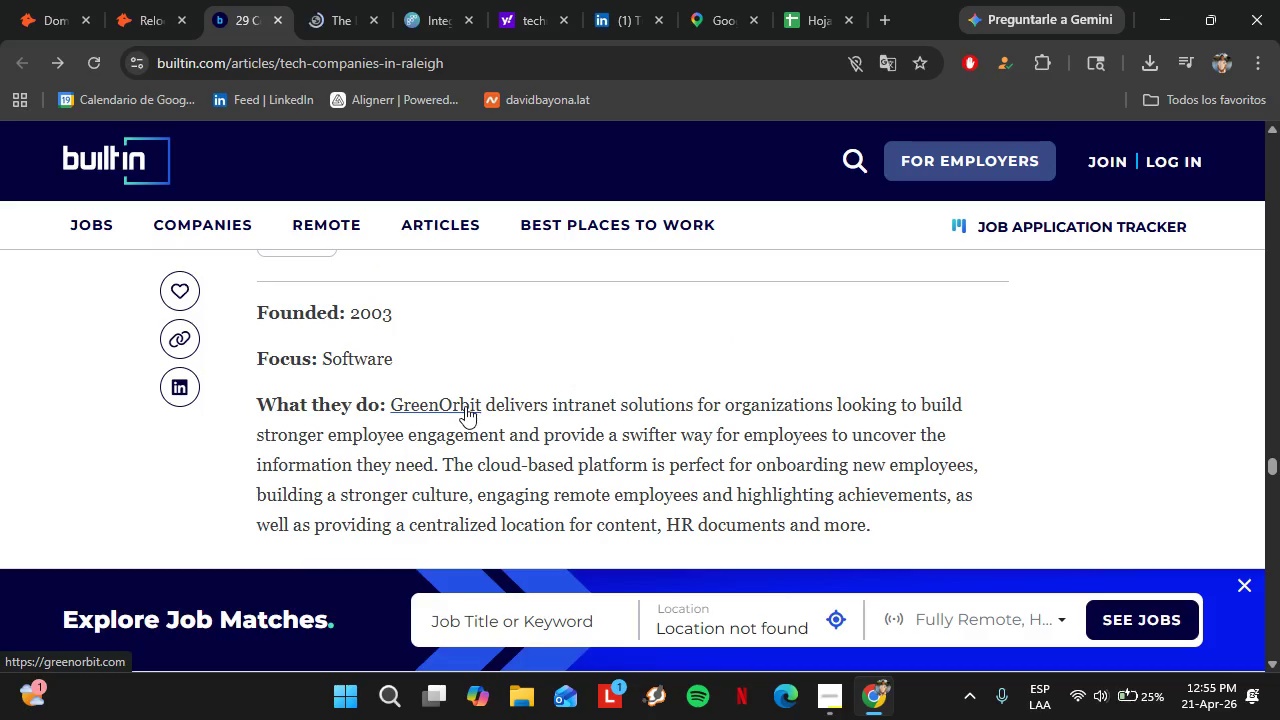 
left_click([465, 406])
 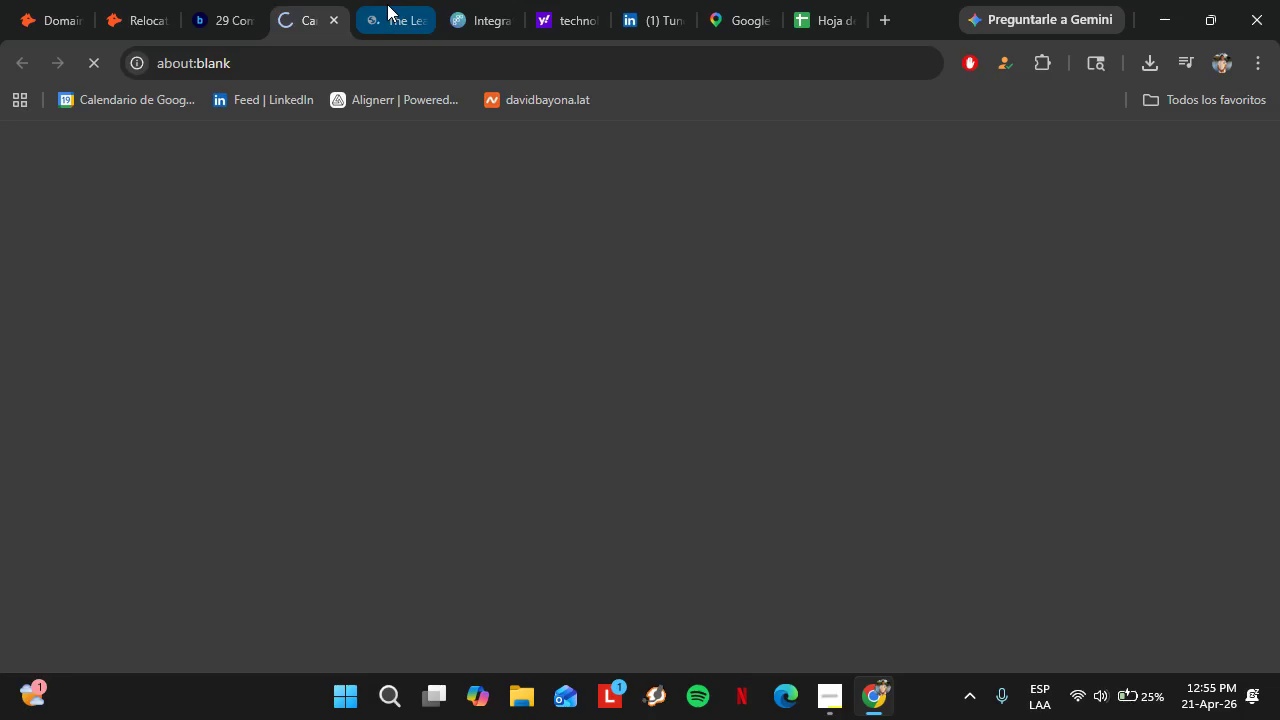 
left_click([388, 4])
 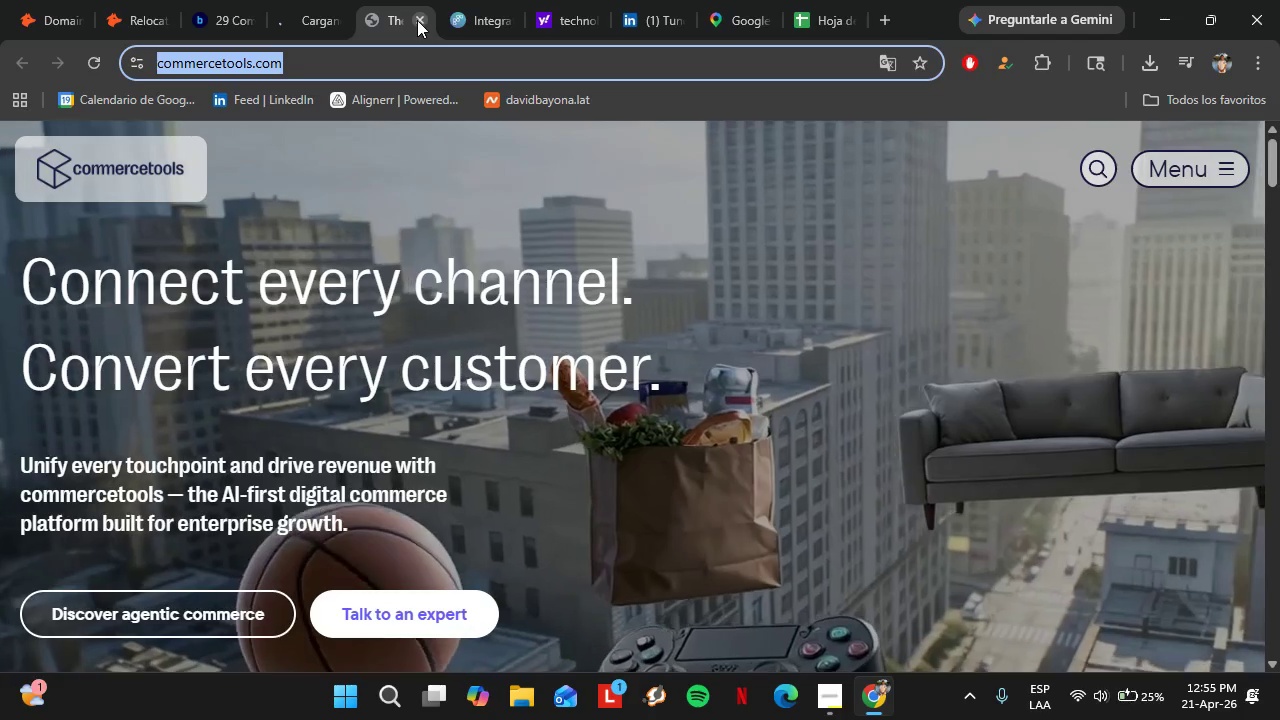 
left_click([417, 20])
 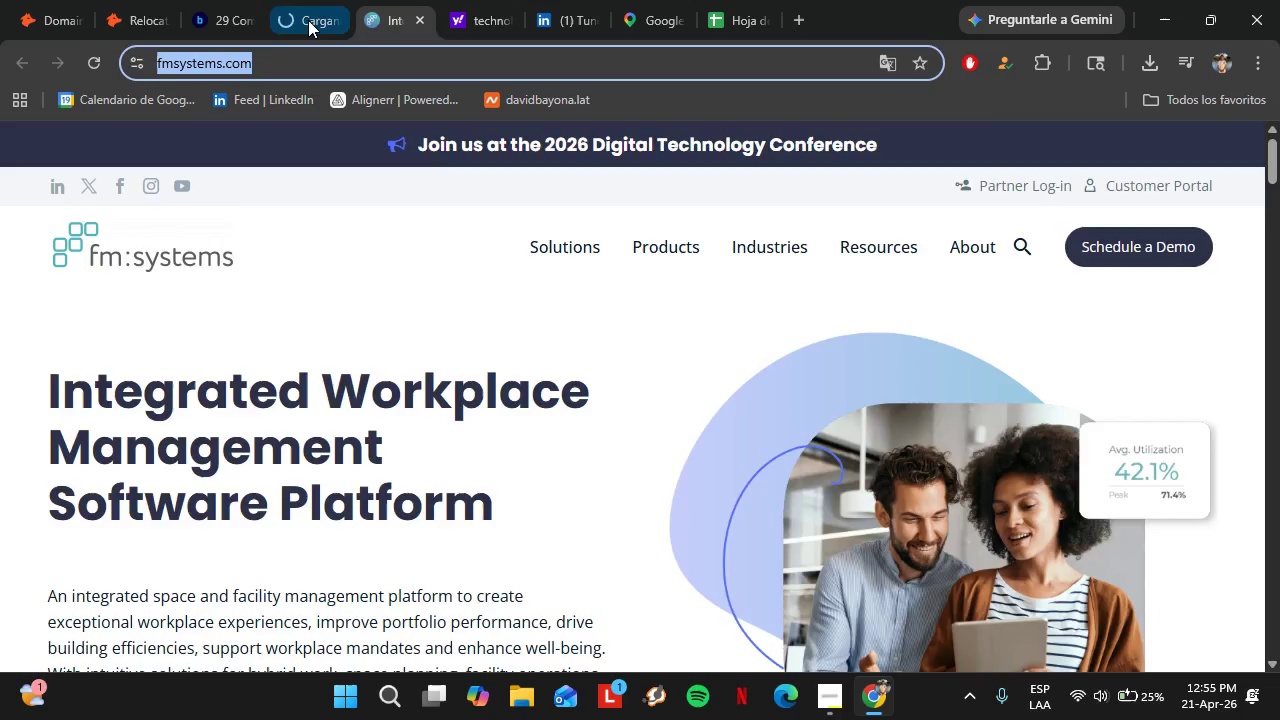 
left_click([304, 15])
 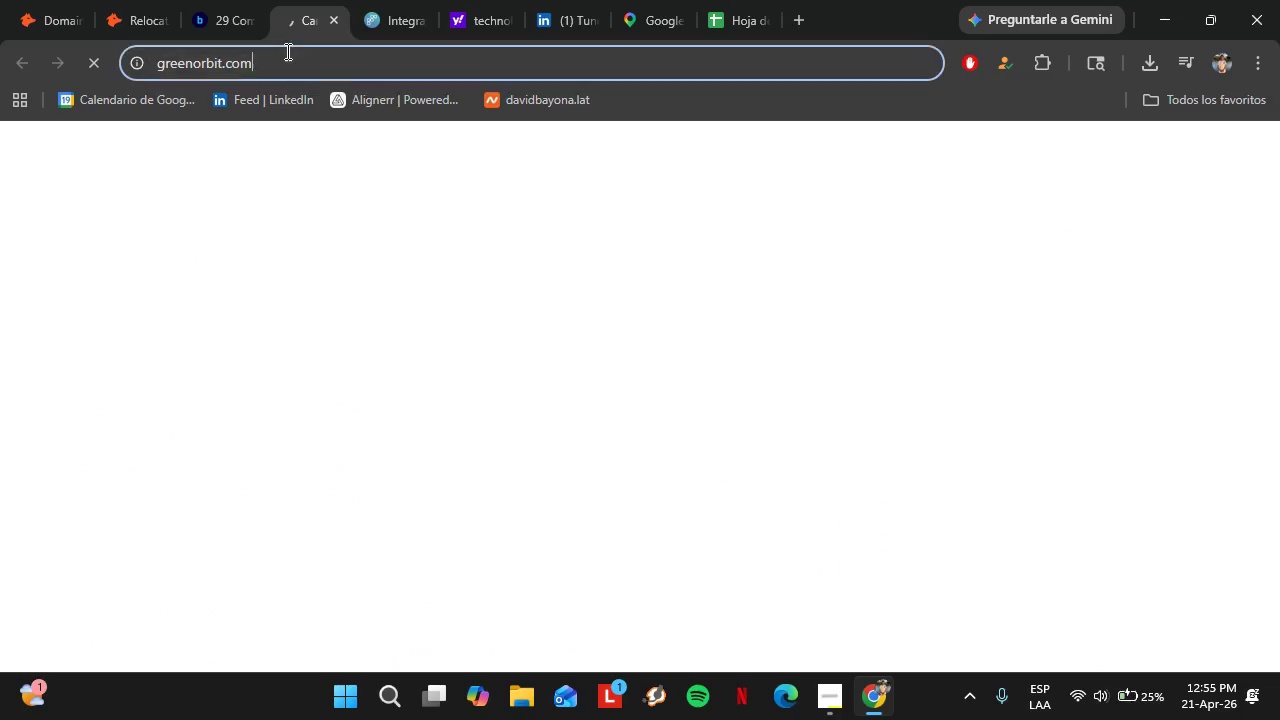 
left_click([286, 51])
 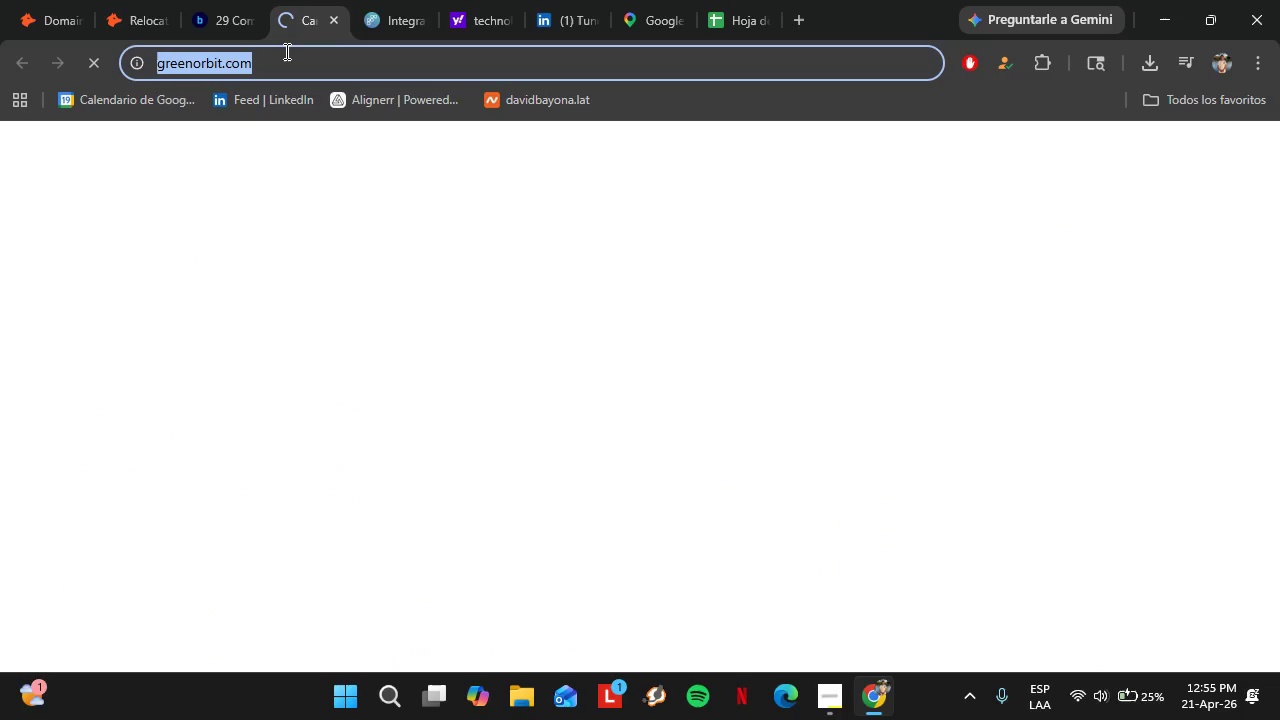 
key(Control+C)
 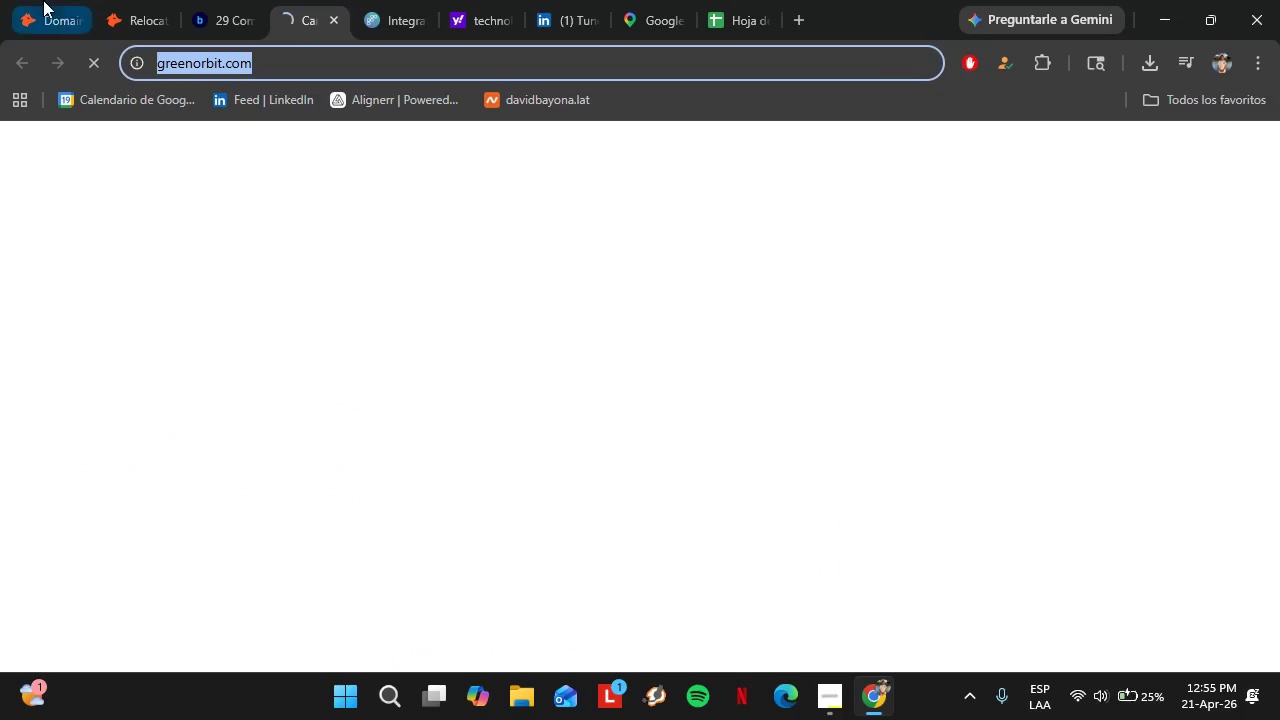 
left_click([43, 0])
 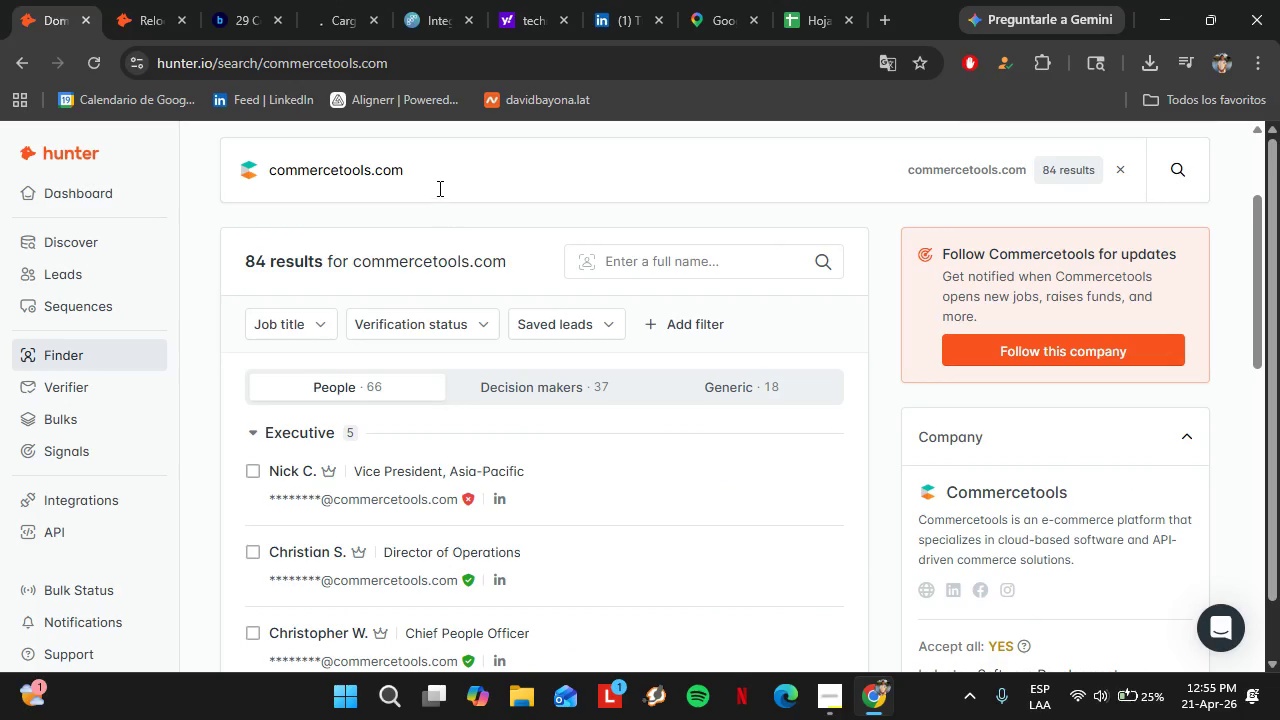 
left_click_drag(start_coordinate=[438, 188], to_coordinate=[200, 196])
 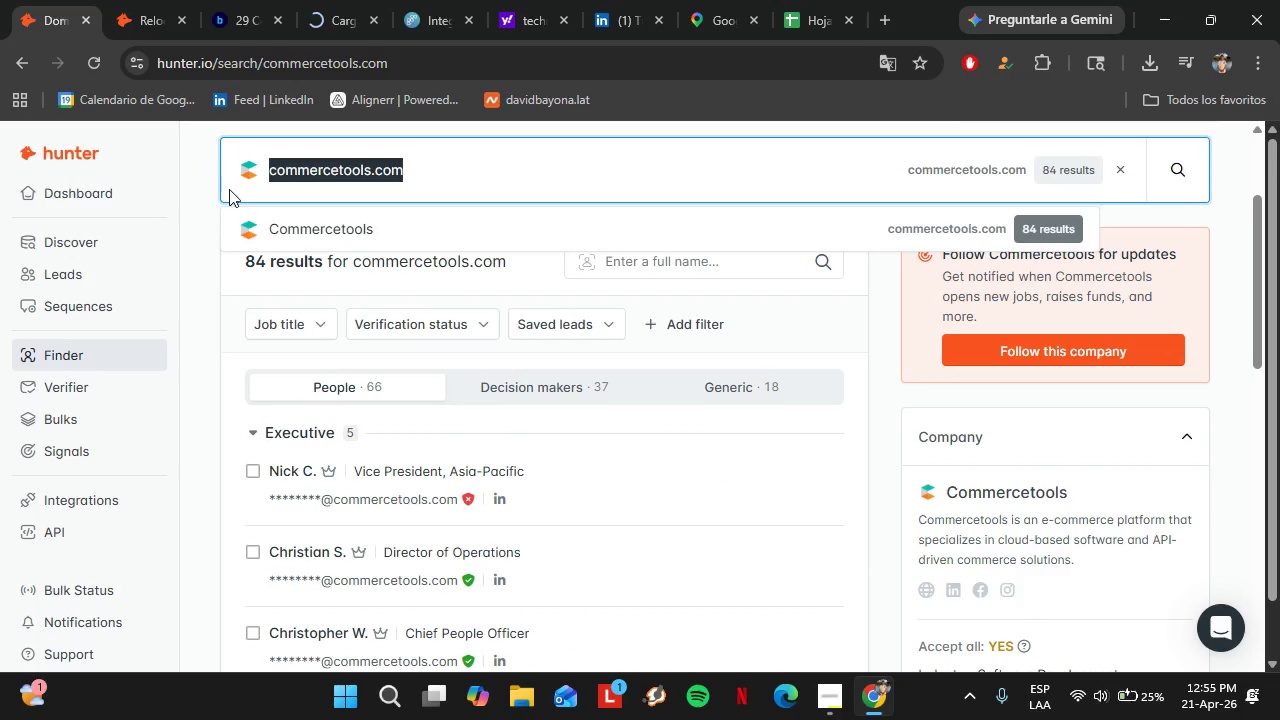 
key(Control+V)
 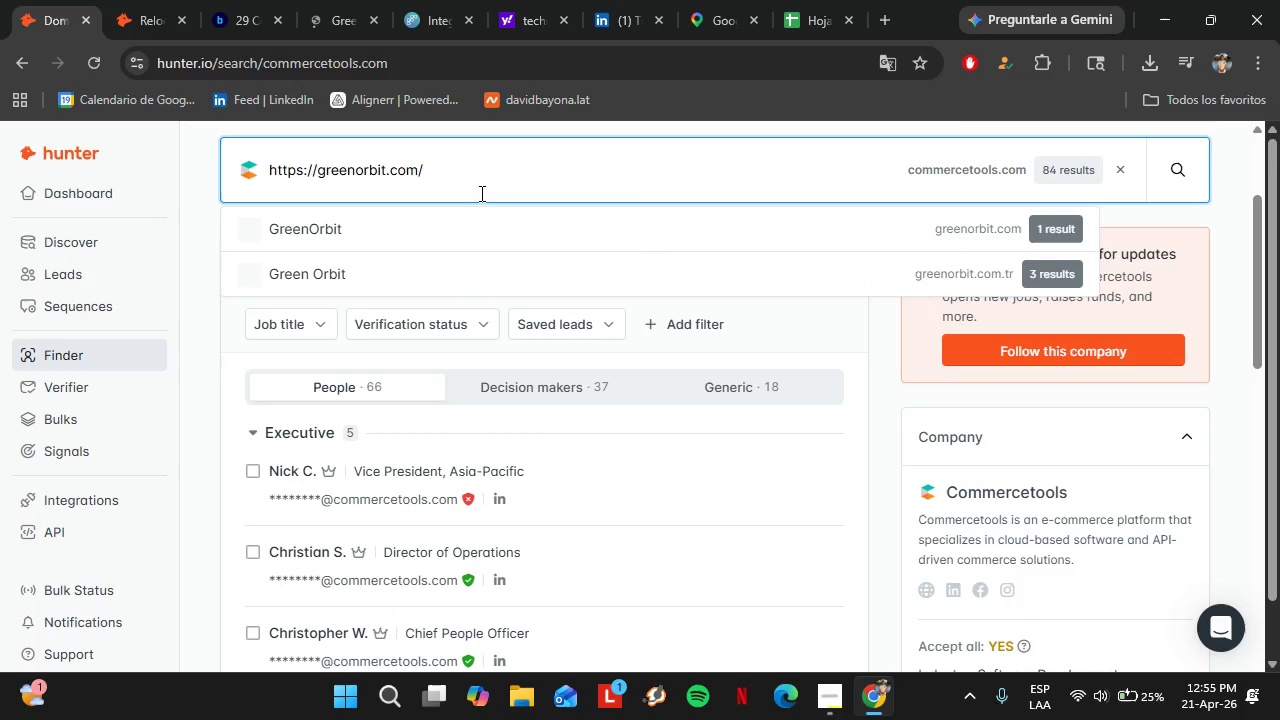 
mouse_move([435, 193])
 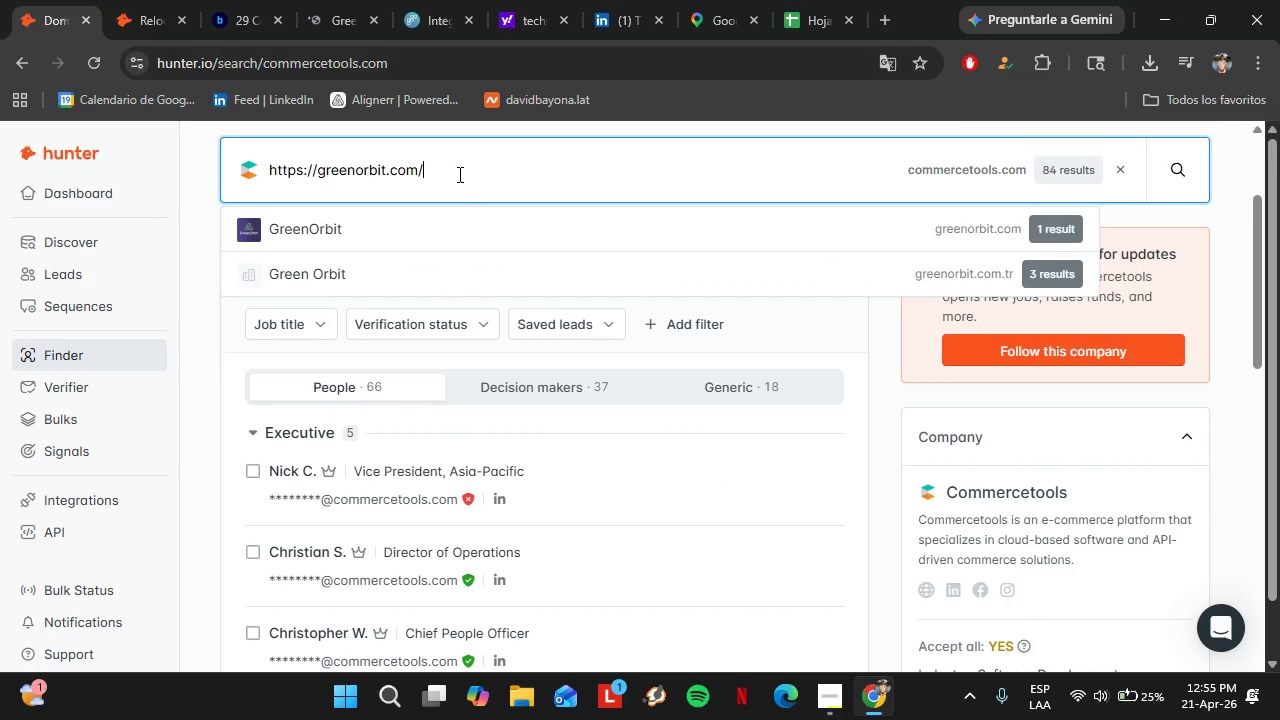 
left_click([458, 173])
 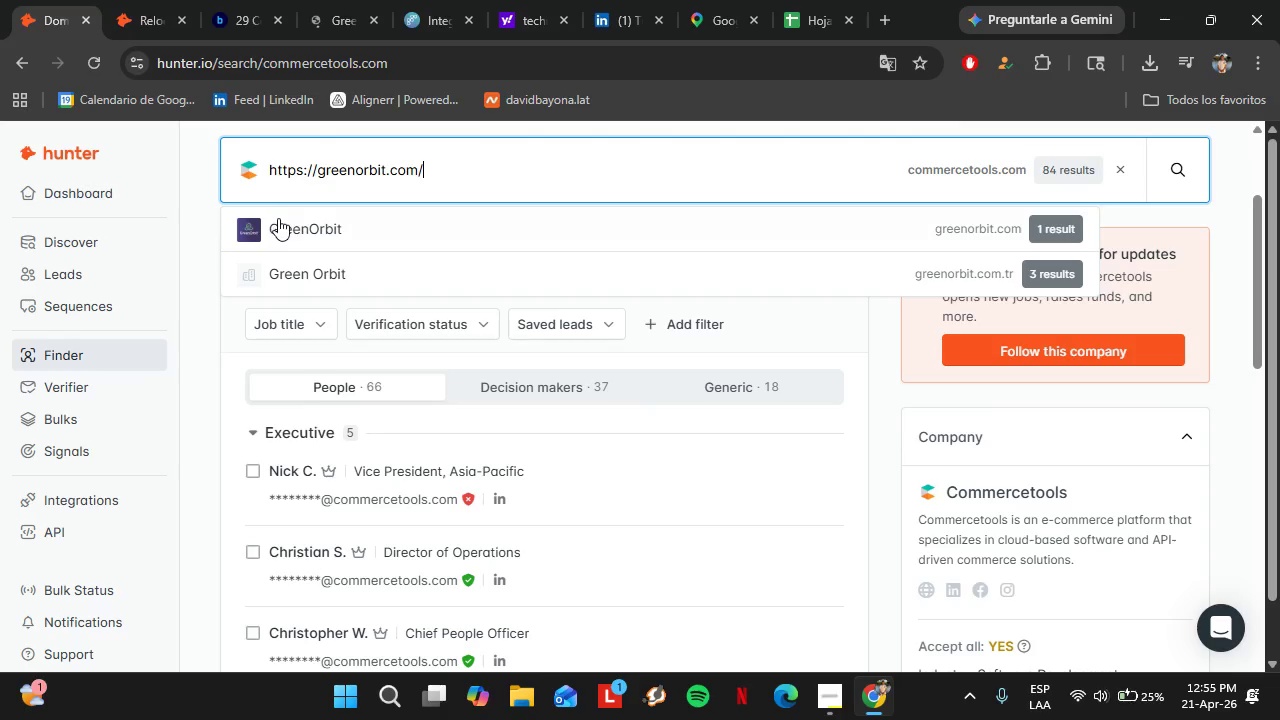 
left_click([280, 217])
 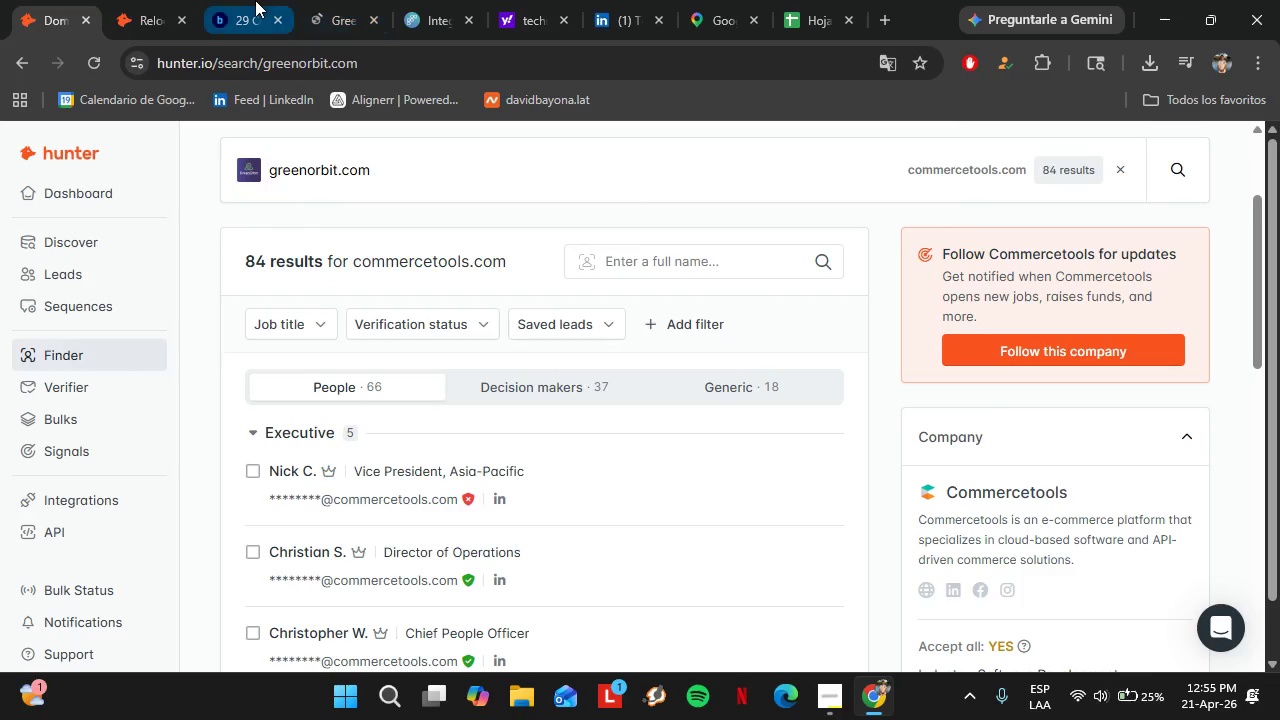 
left_click([255, 0])
 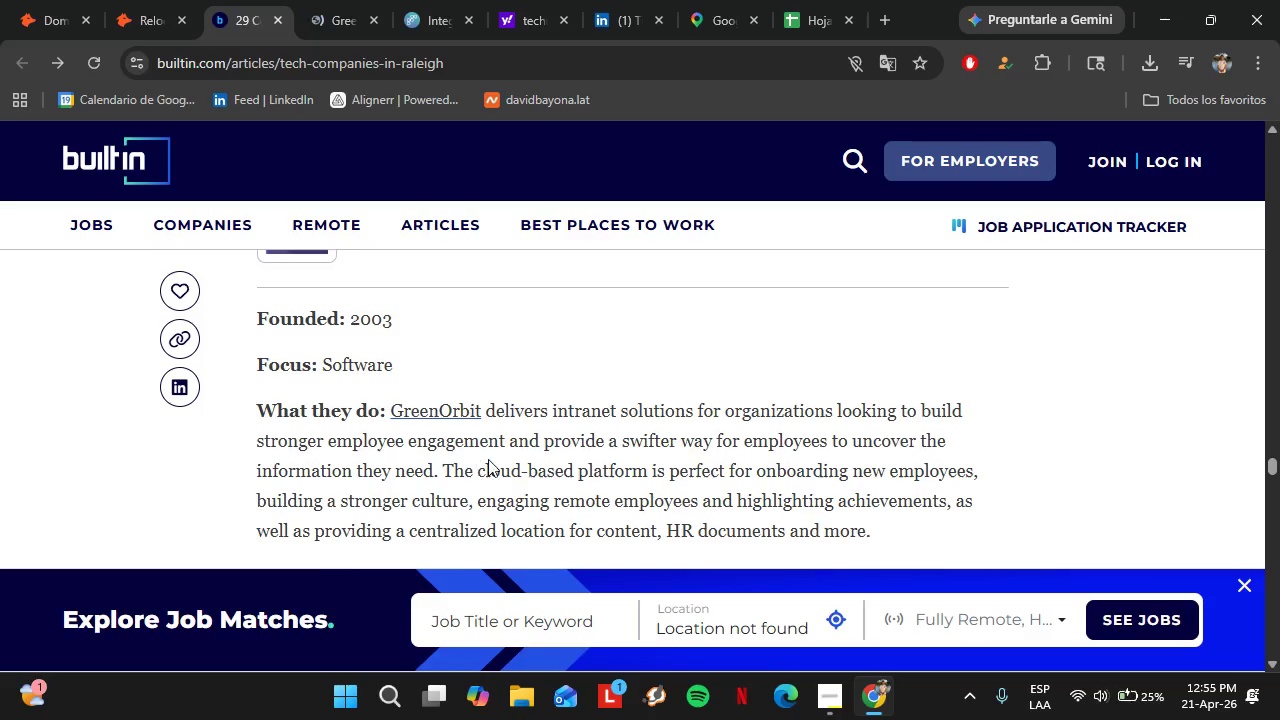 
scroll: coordinate [485, 460], scroll_direction: up, amount: 2.0
 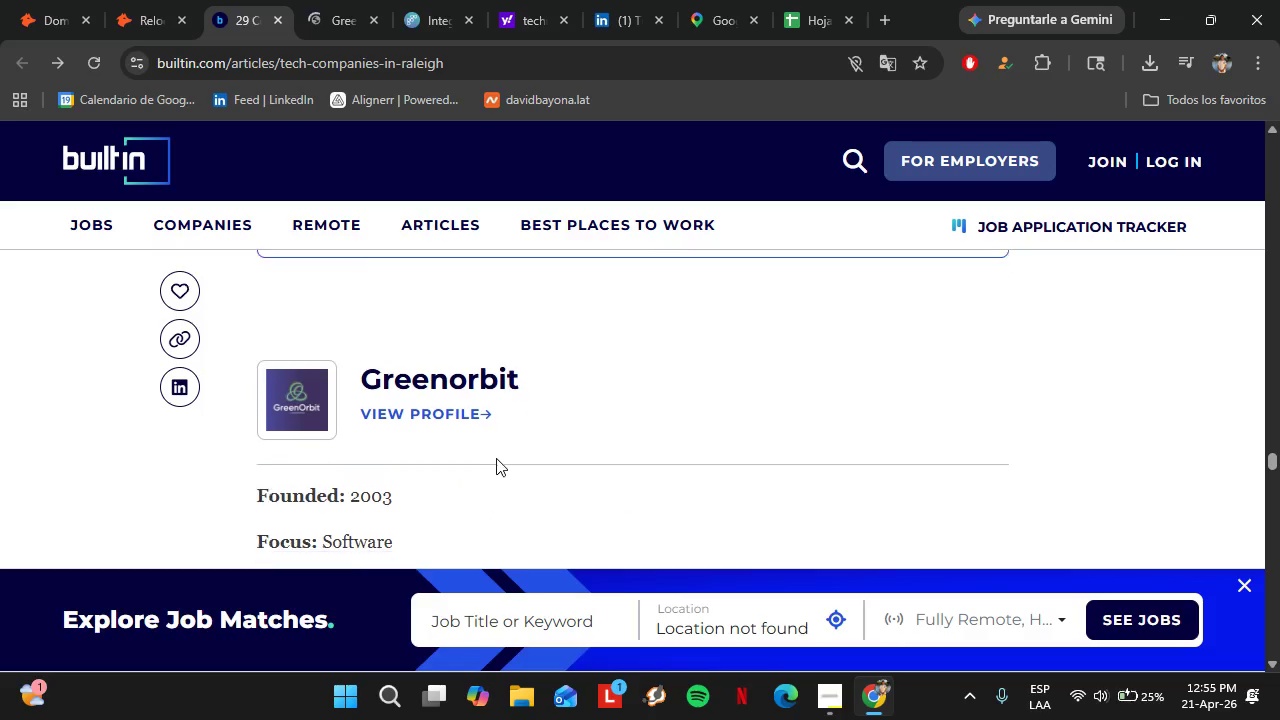 
scroll: coordinate [498, 460], scroll_direction: down, amount: 6.0
 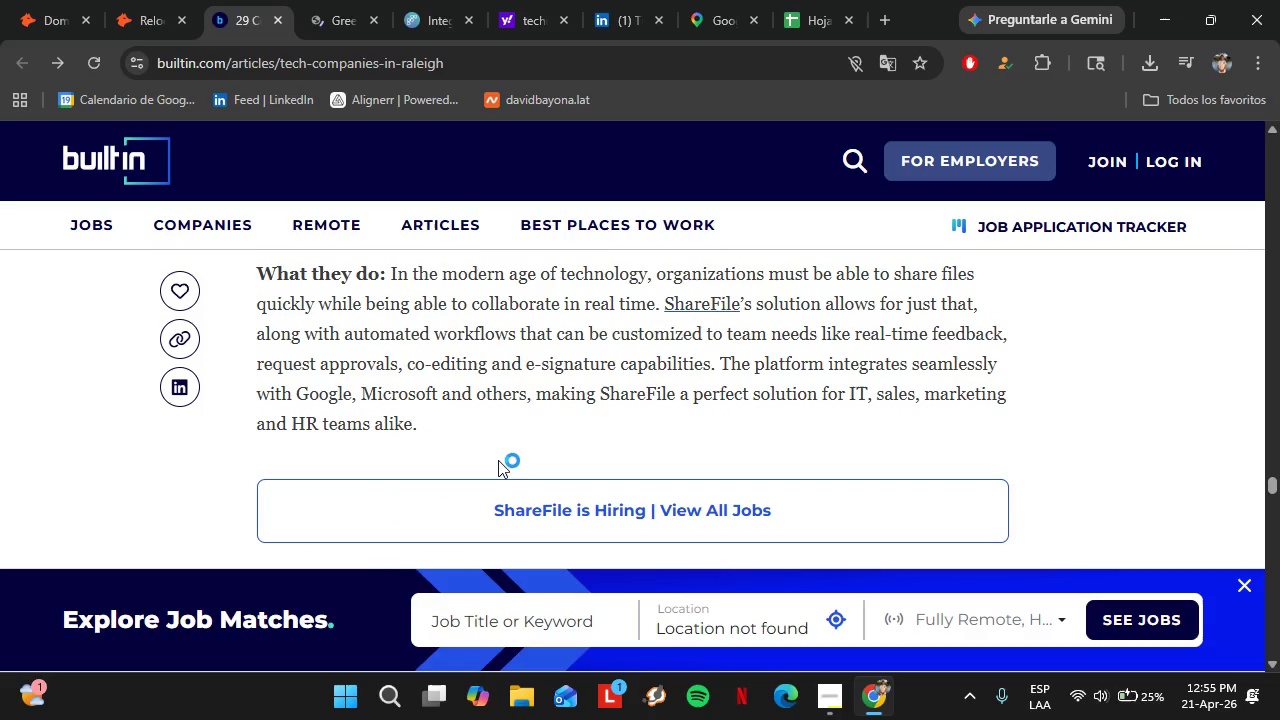 
scroll: coordinate [546, 469], scroll_direction: none, amount: 0.0
 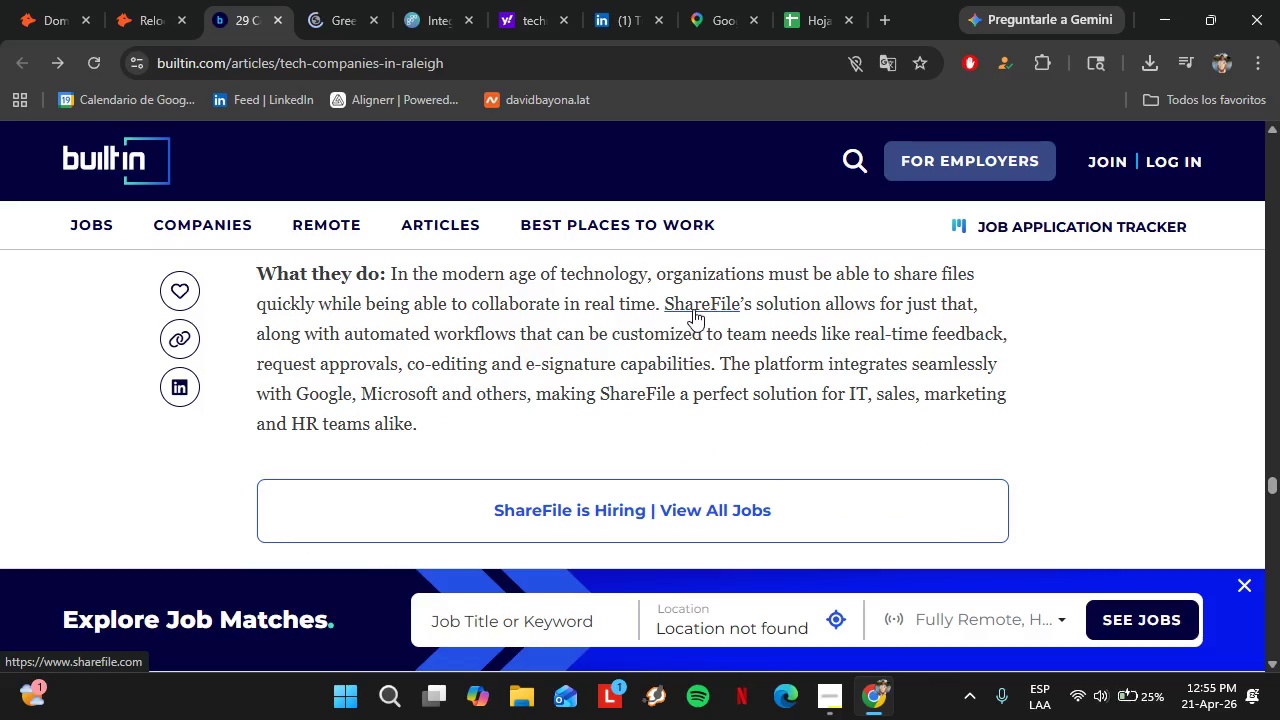 
left_click([693, 307])
 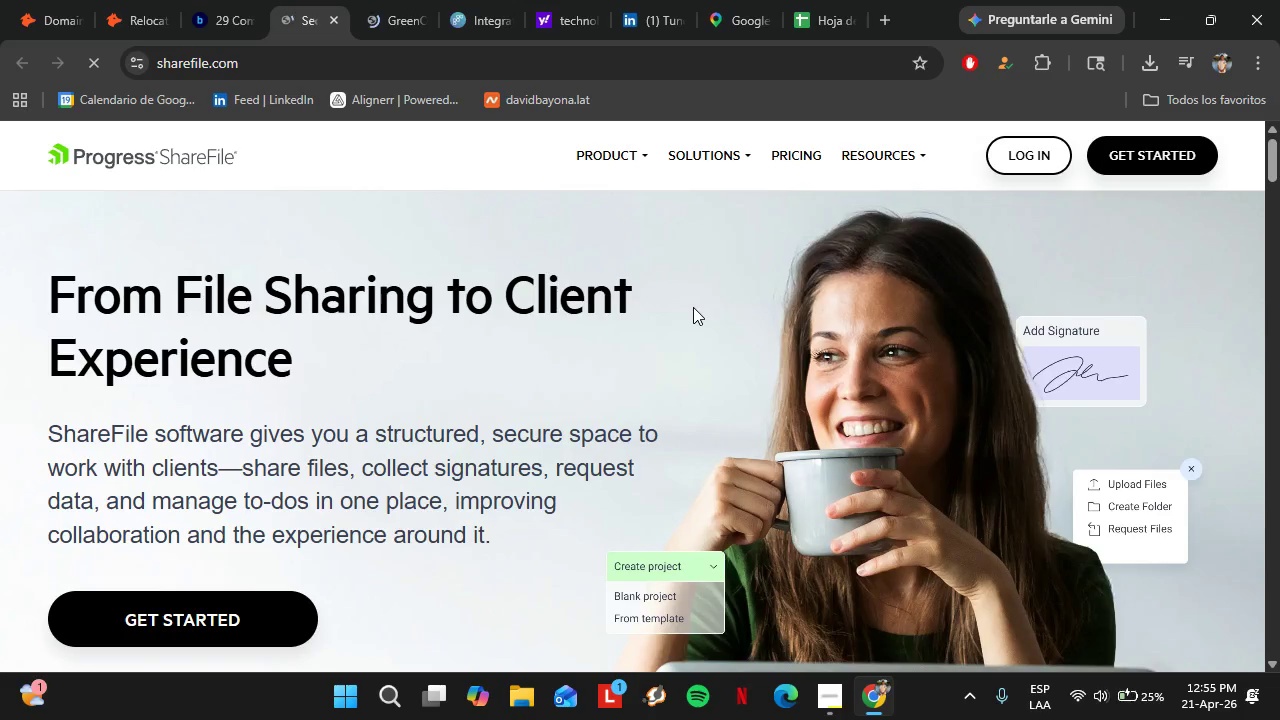 
wait(16.84)
 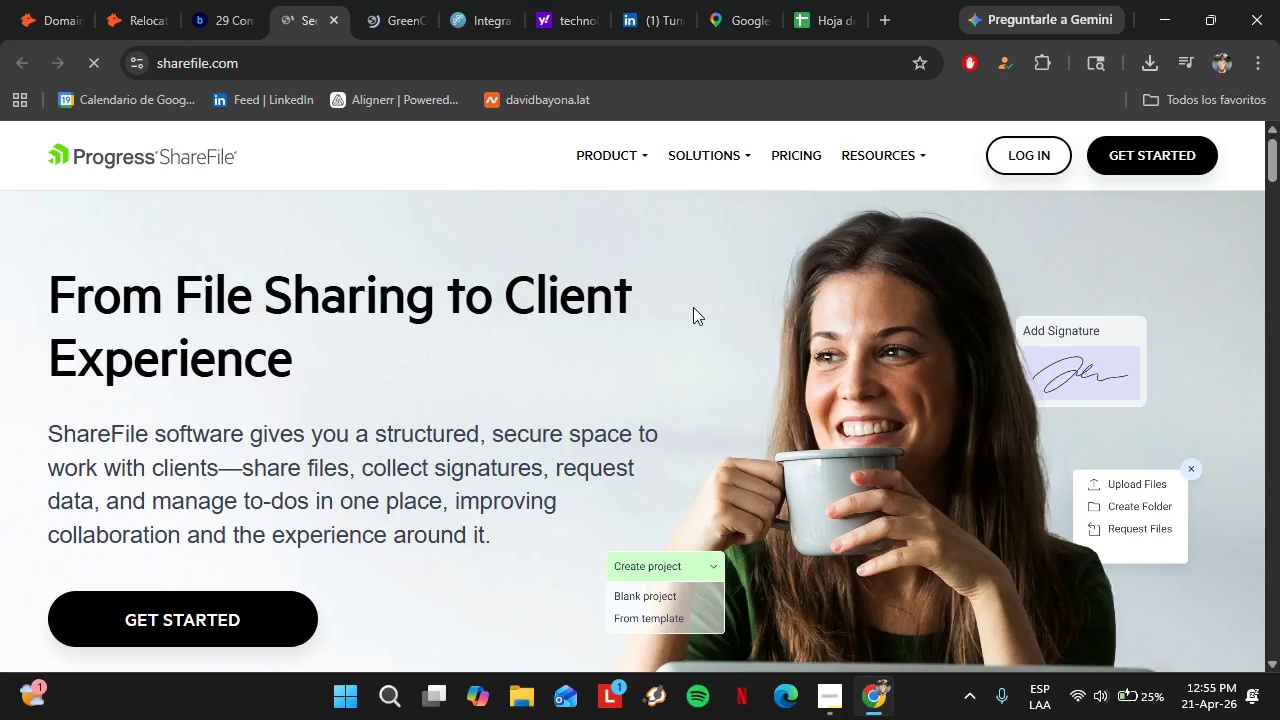 
left_click([191, 71])
 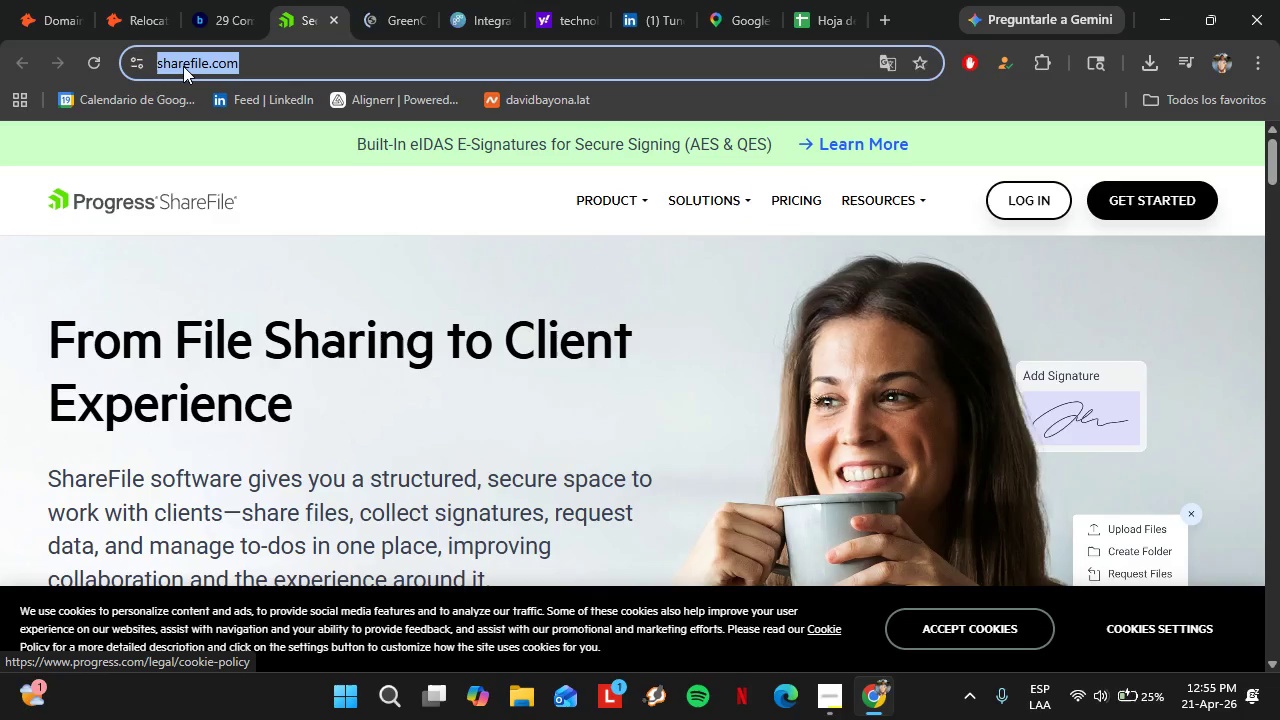 
key(Control+C)
 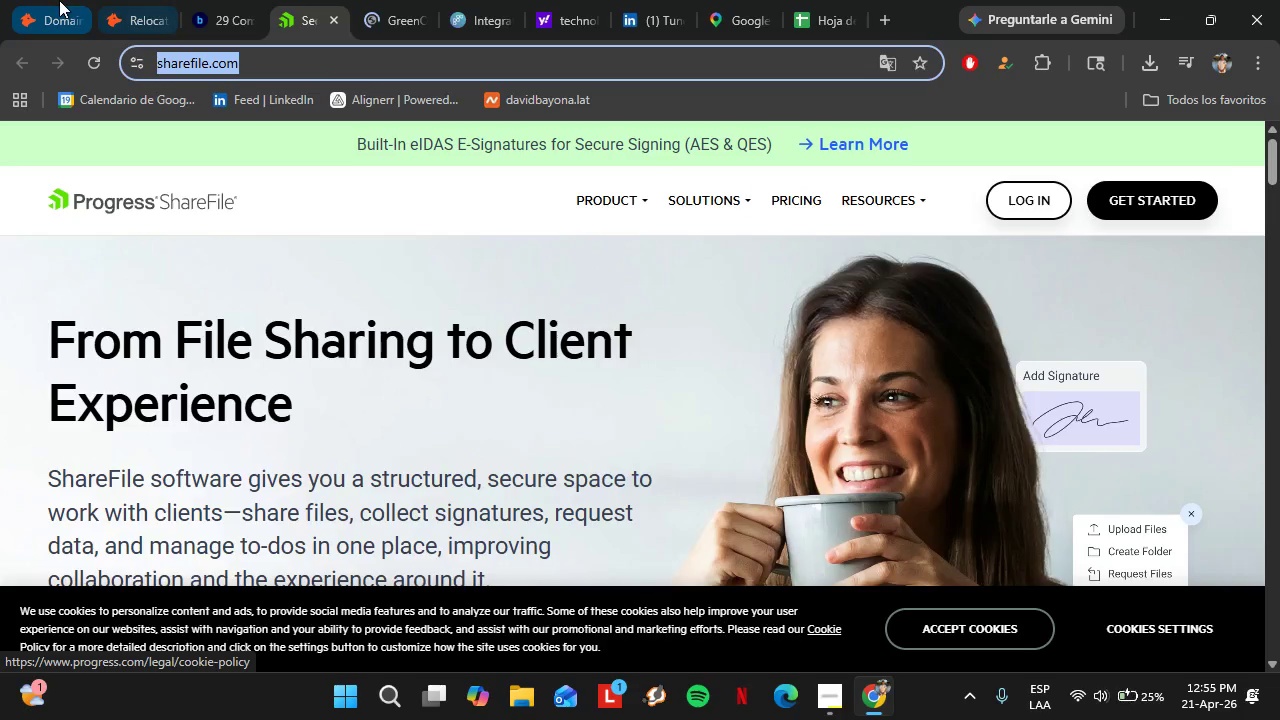 
left_click([58, 0])
 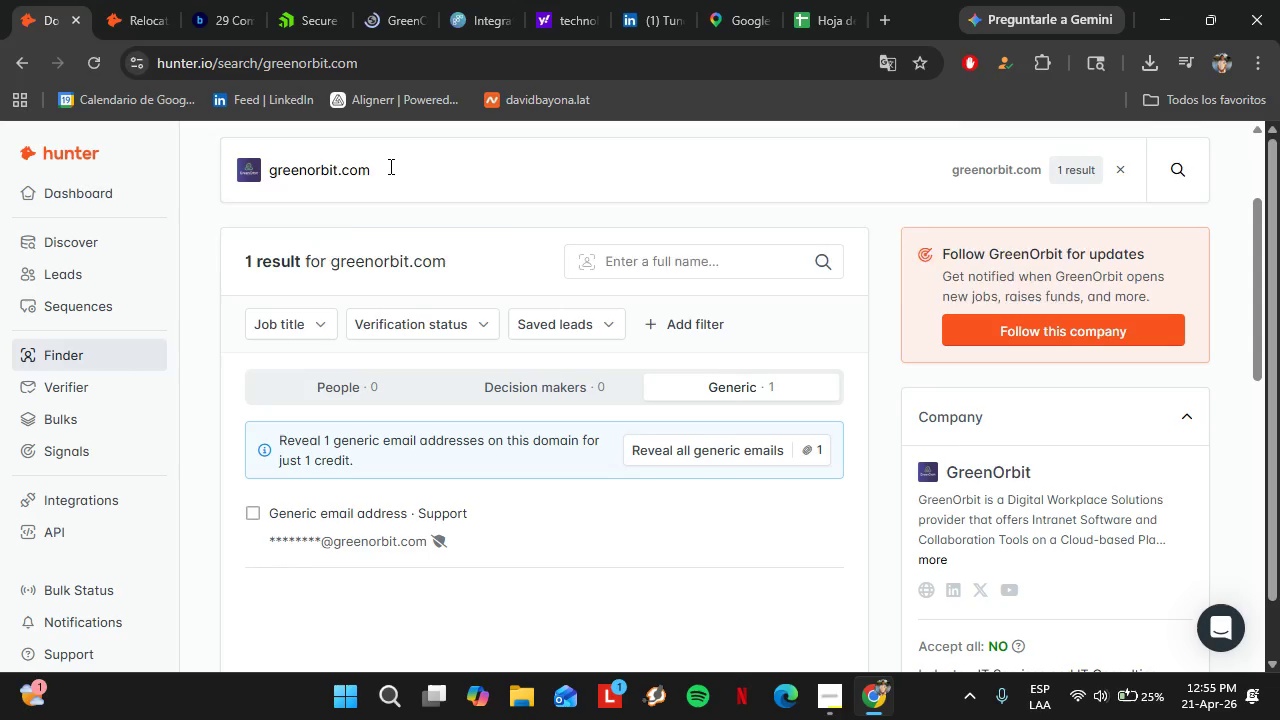 
double_click([389, 166])
 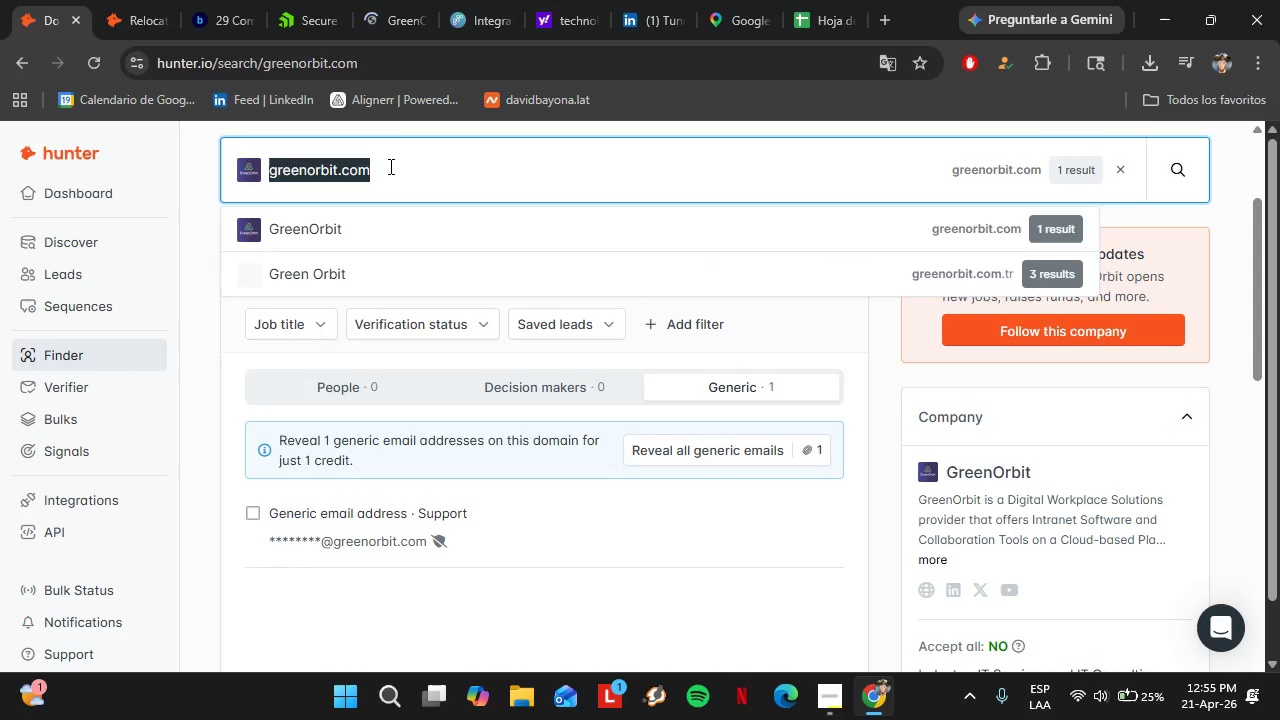 
triple_click([389, 166])
 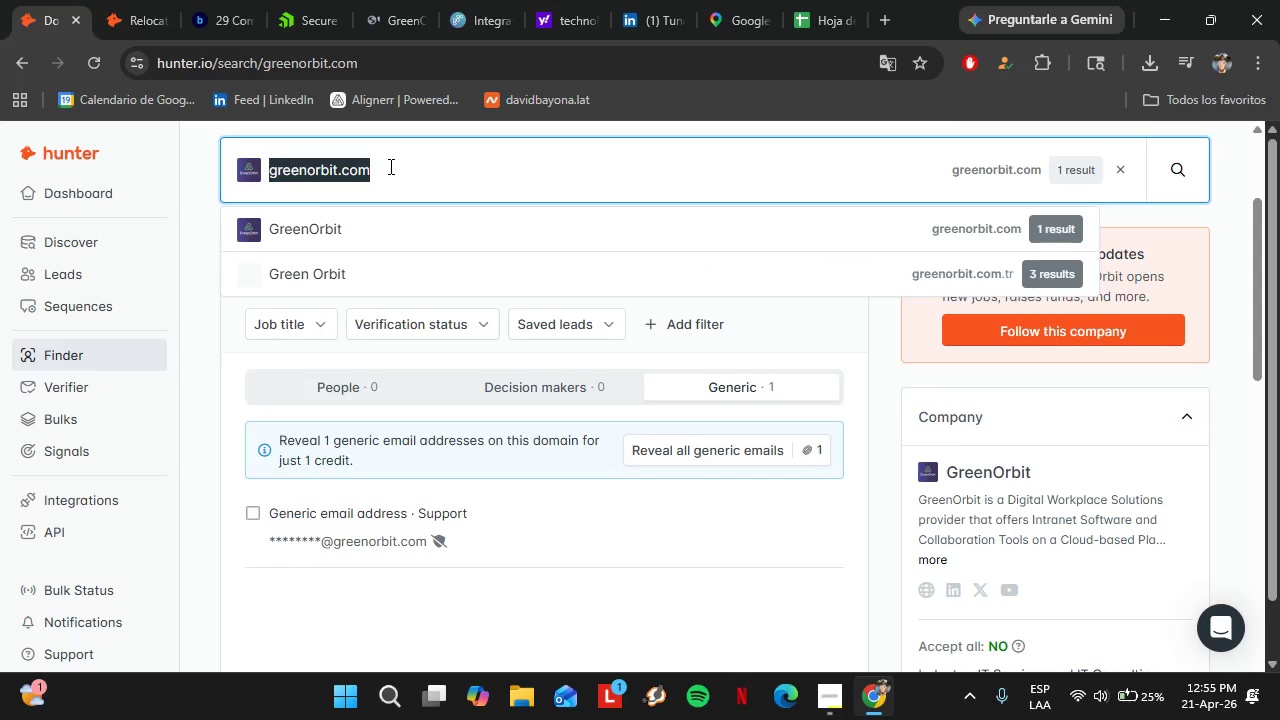 
key(Control+V)
 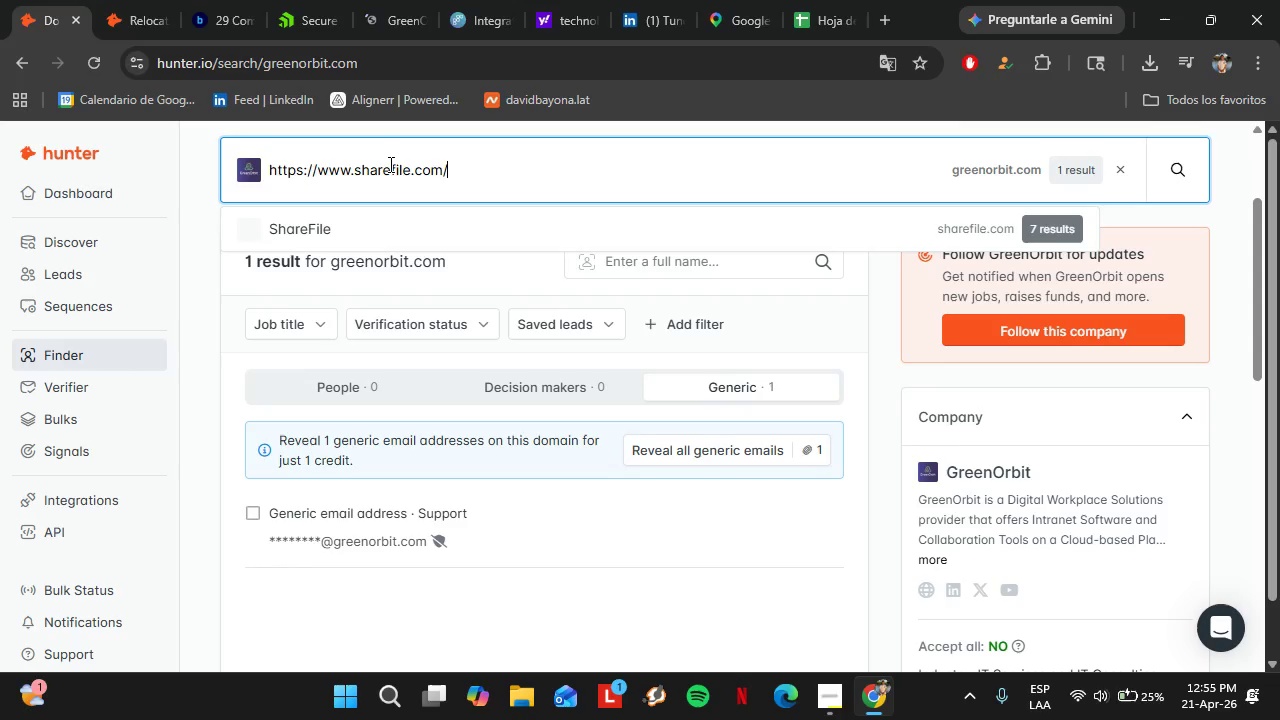 
key(Enter)
 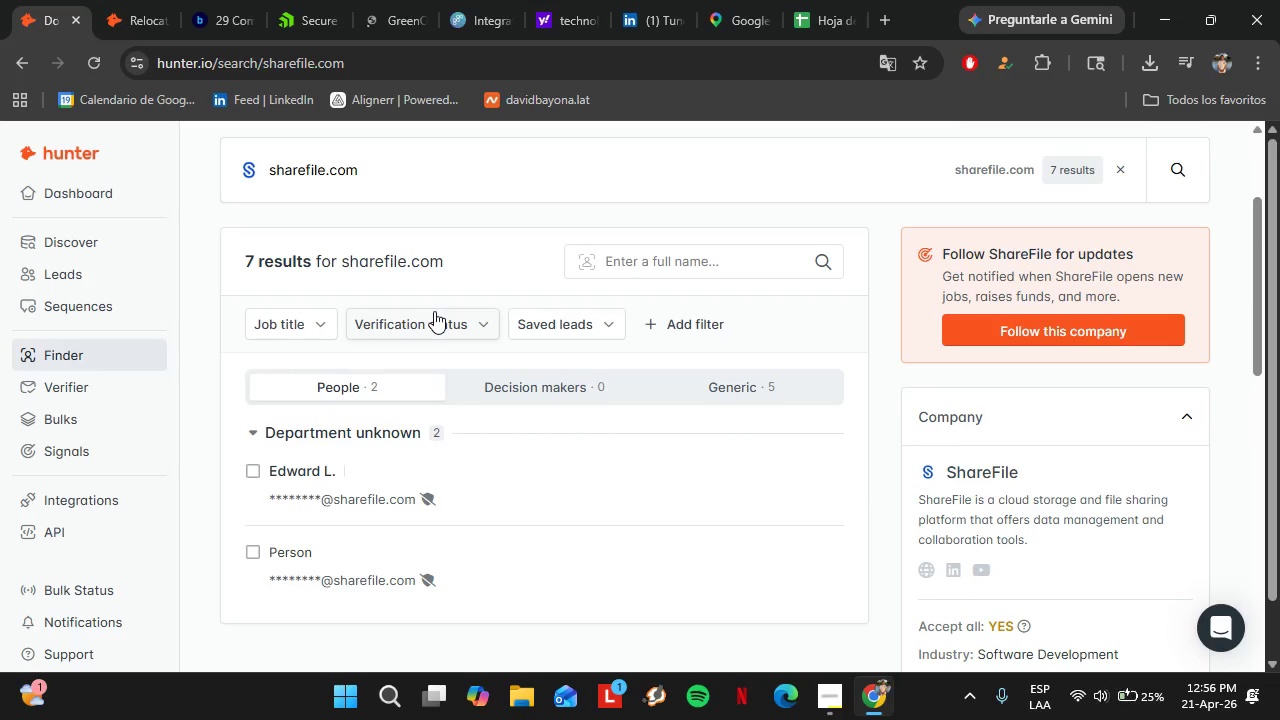 
wait(12.94)
 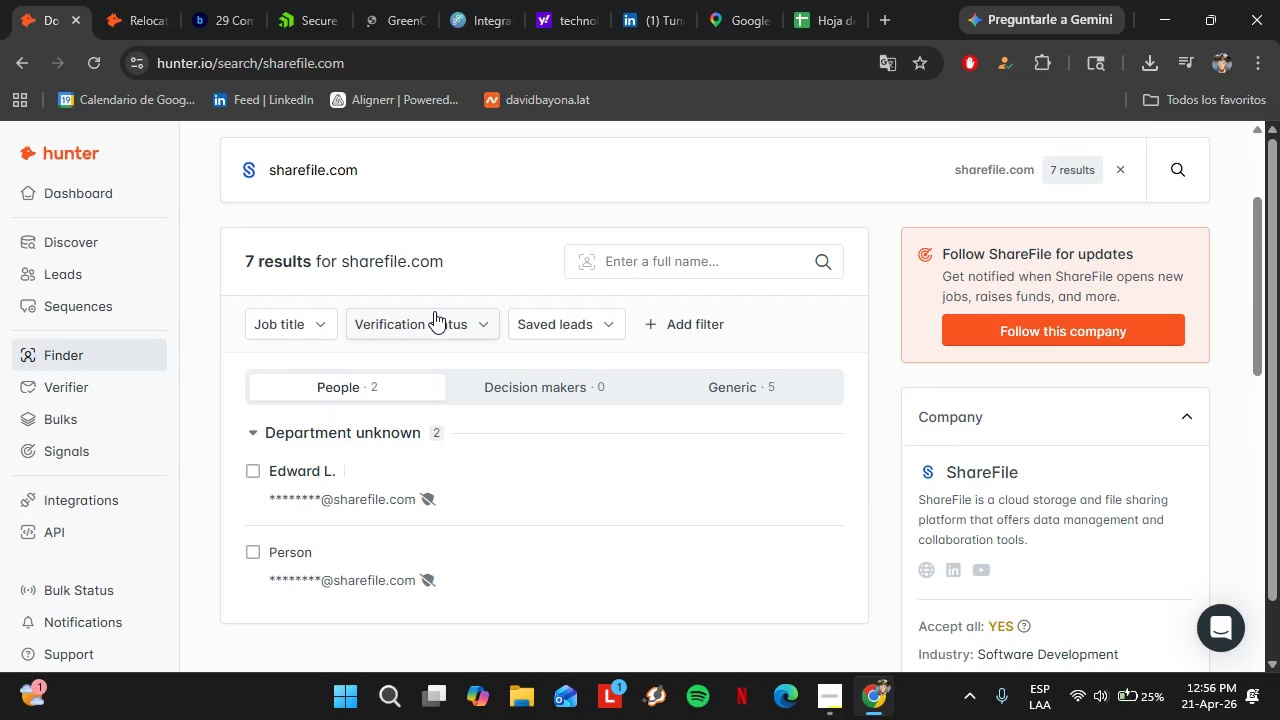 
scroll: coordinate [520, 453], scroll_direction: up, amount: 1.0
 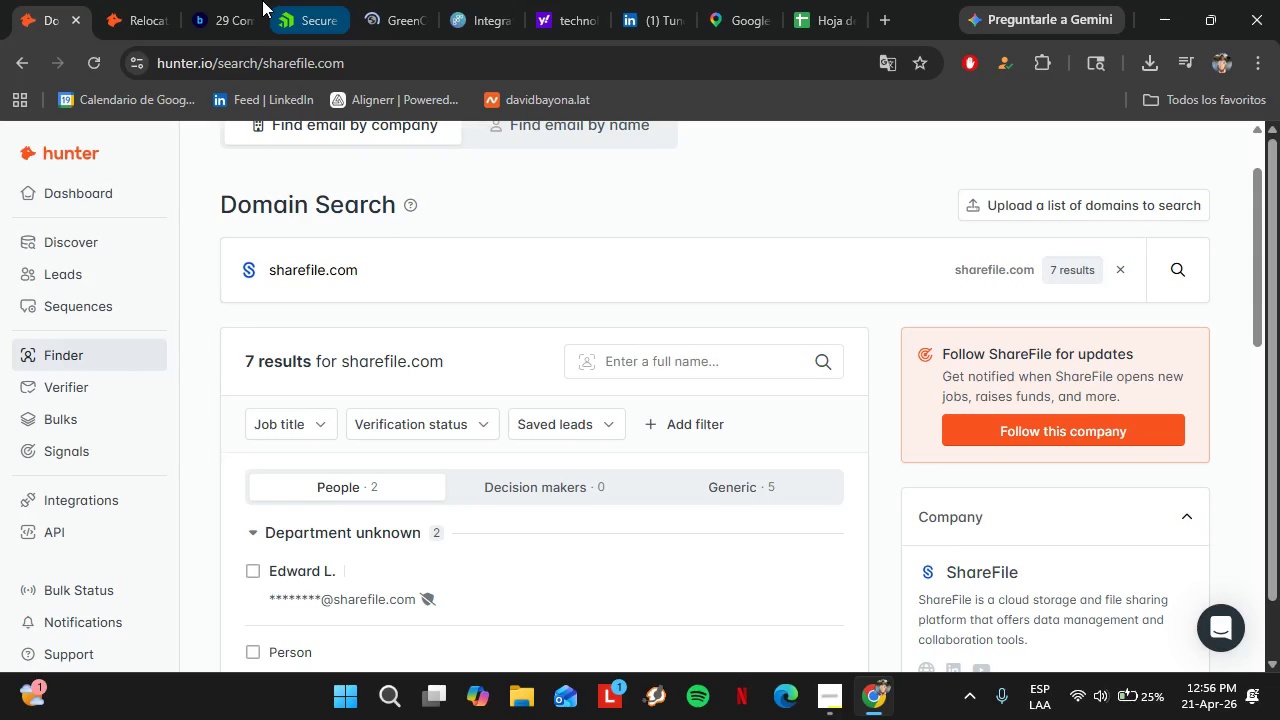 
left_click([223, 0])
 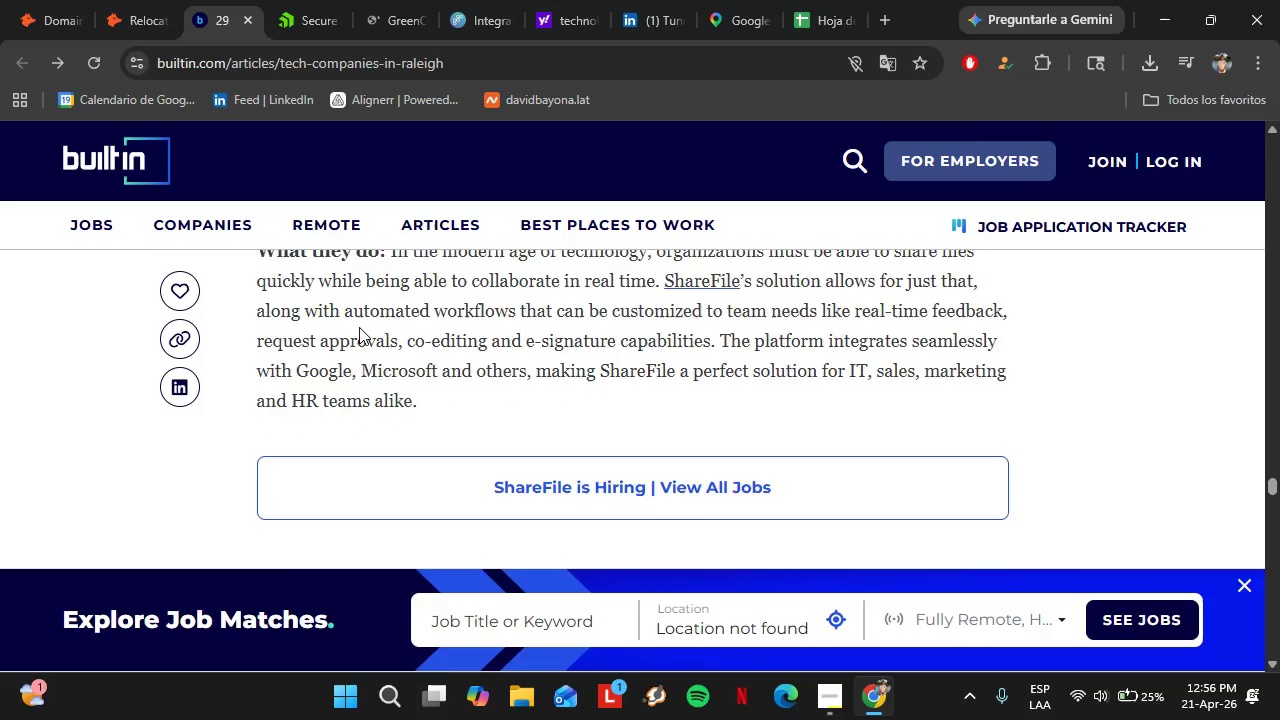 
scroll: coordinate [416, 323], scroll_direction: down, amount: 5.0
 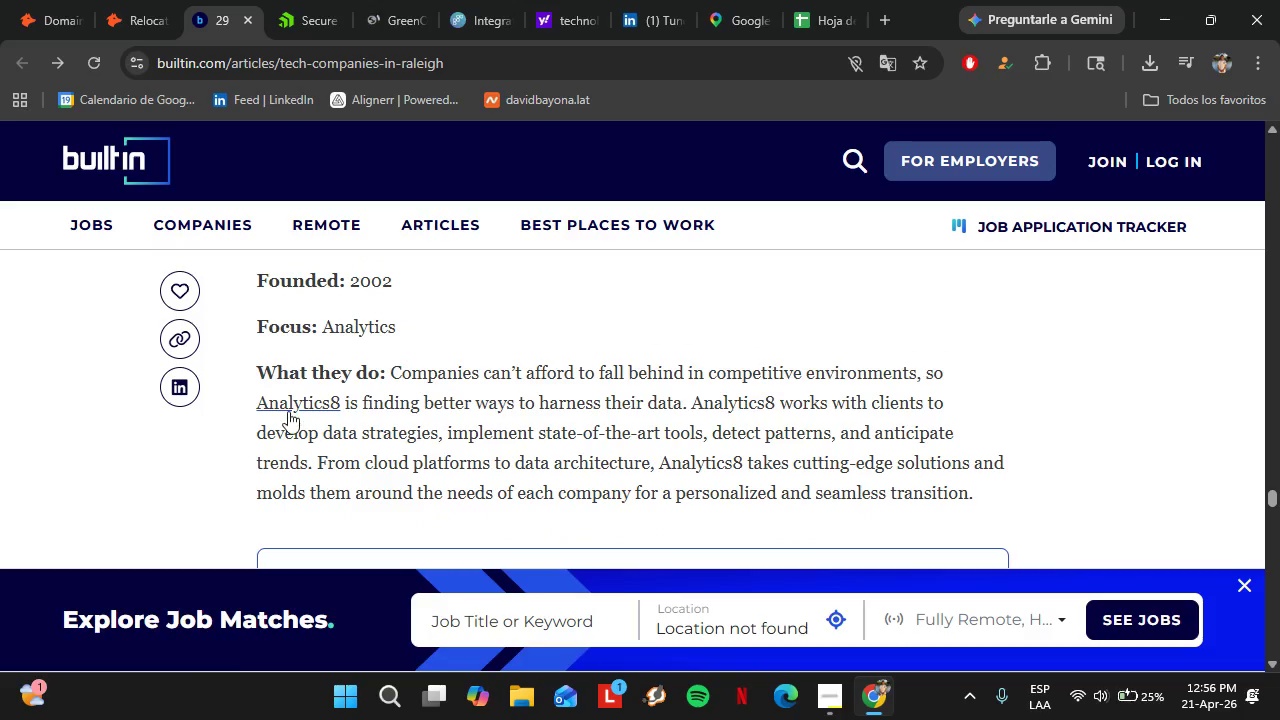 
left_click([288, 410])
 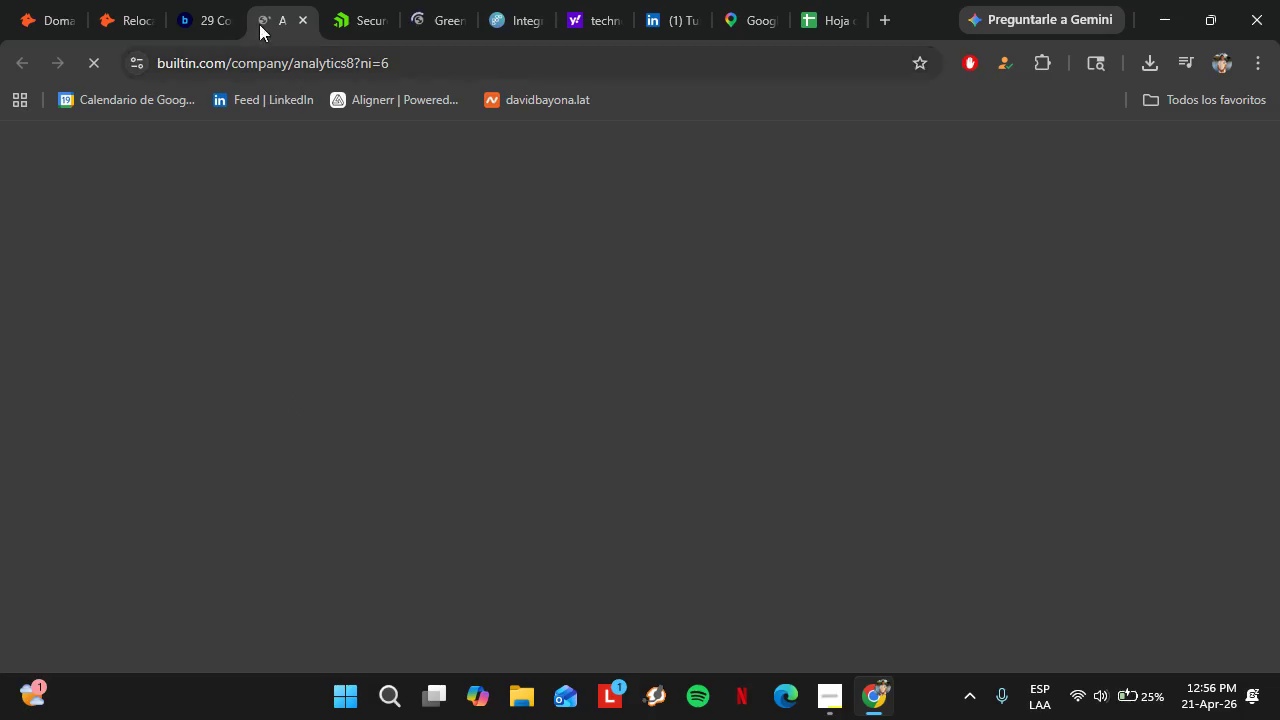 
left_click([376, 0])
 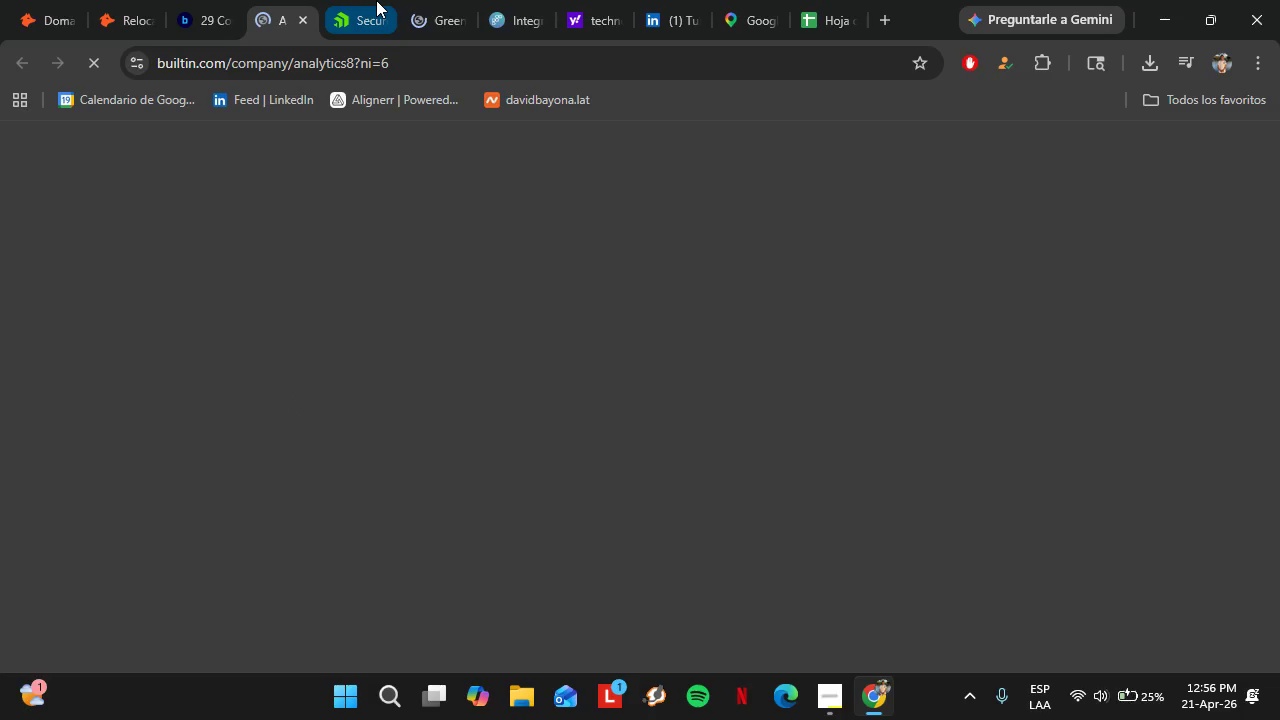 
left_click([381, 20])
 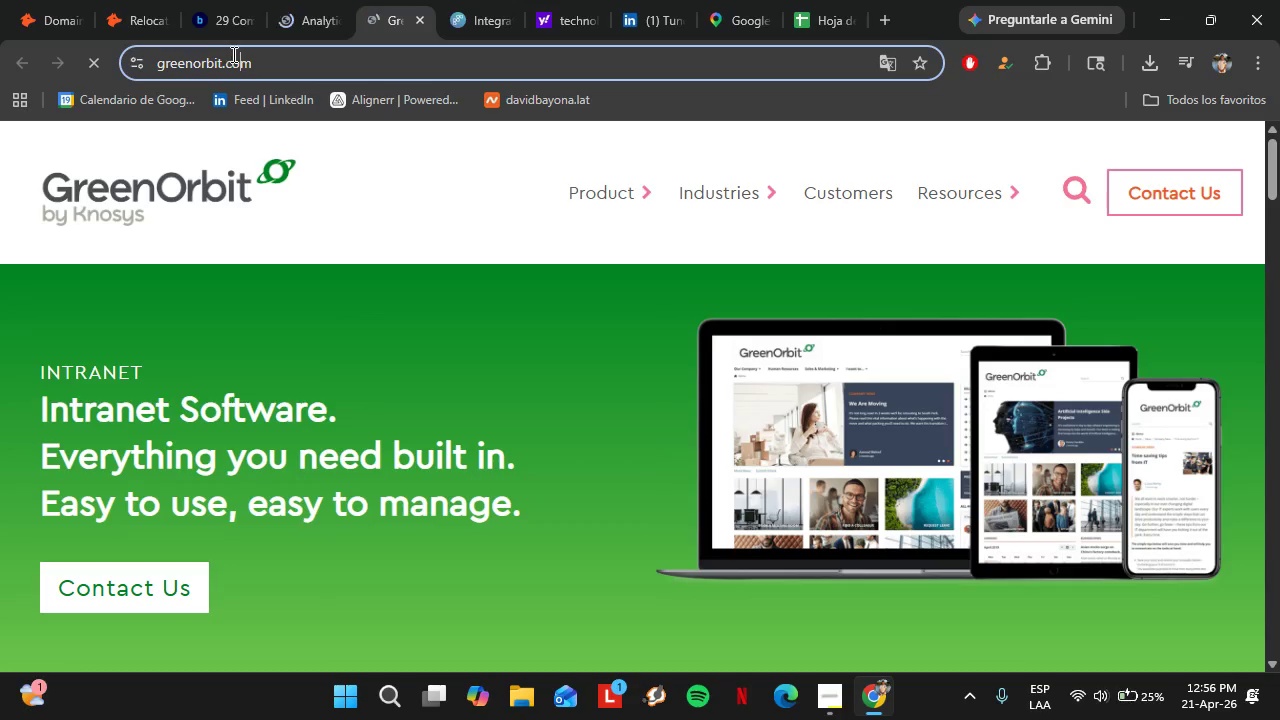 
double_click([237, 64])
 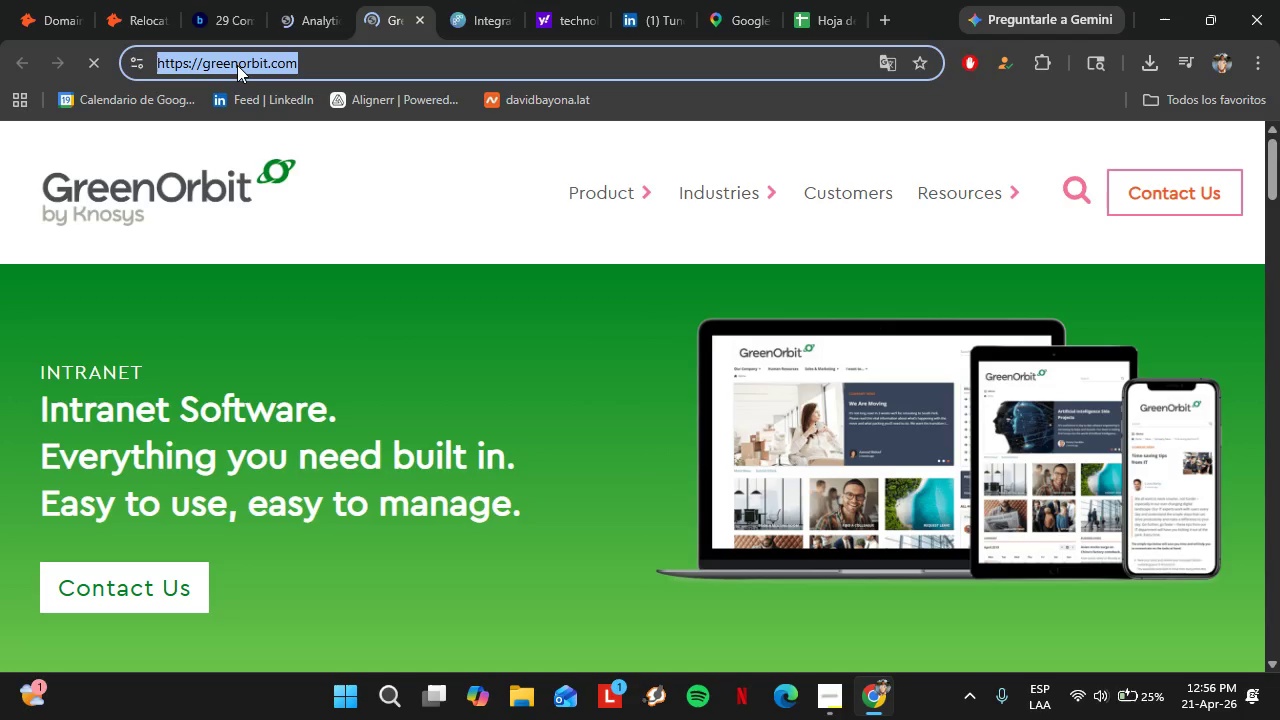 
triple_click([237, 64])
 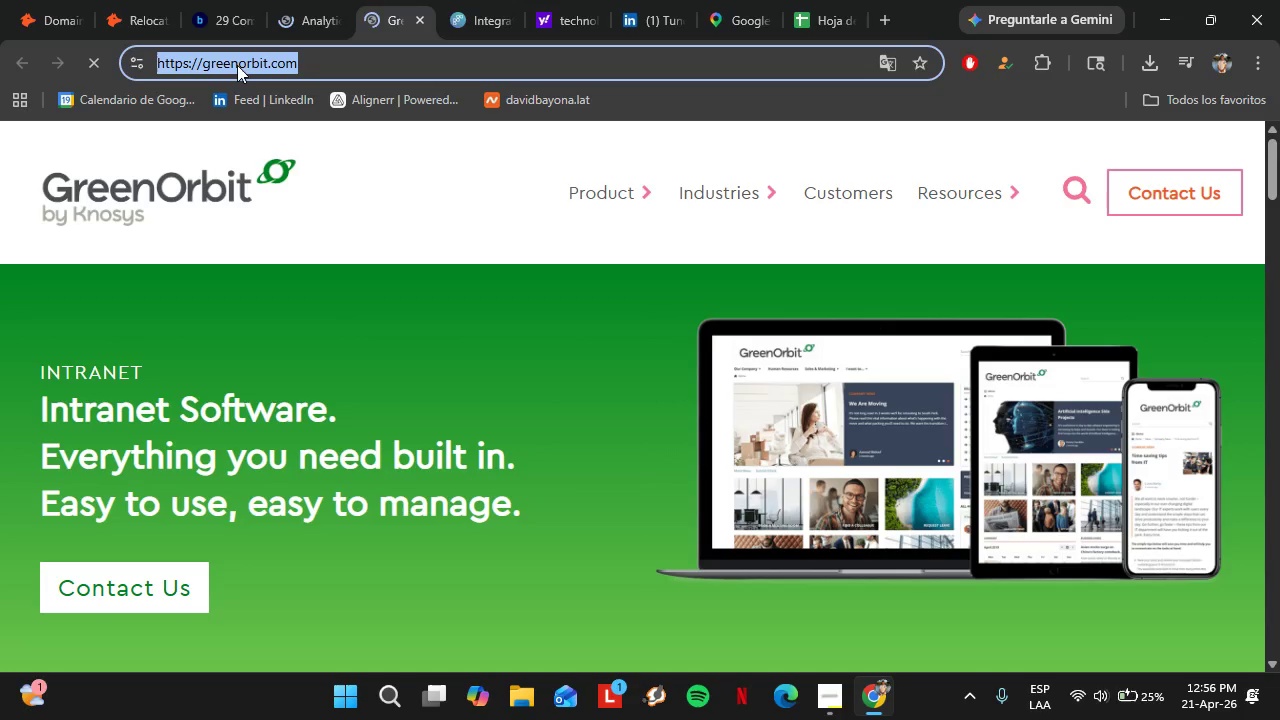 
key(Control+C)
 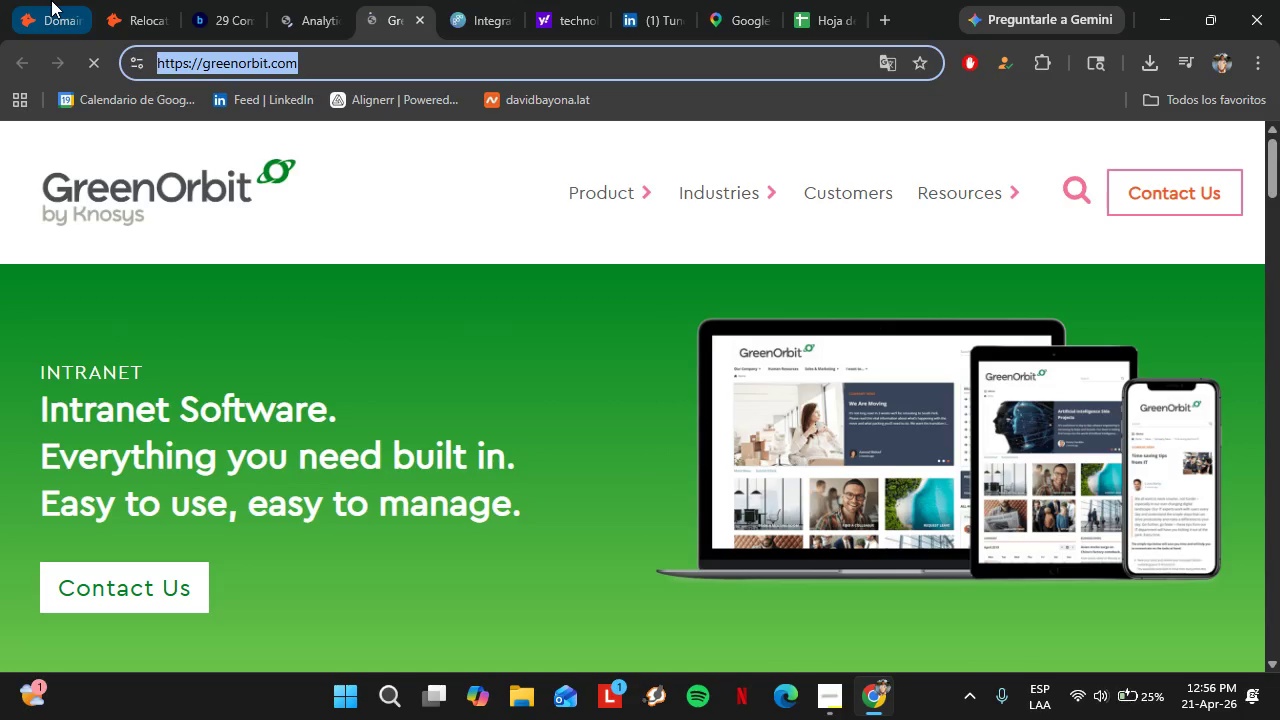 
left_click([51, 0])
 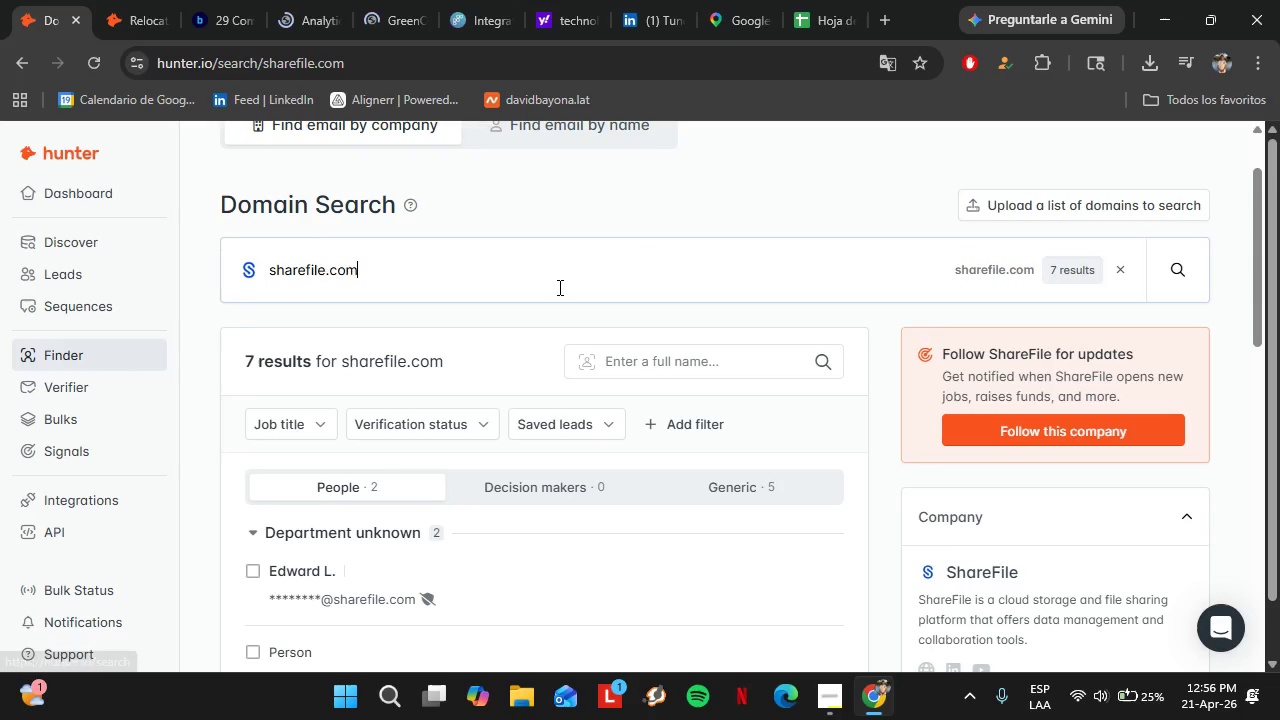 
double_click([558, 285])
 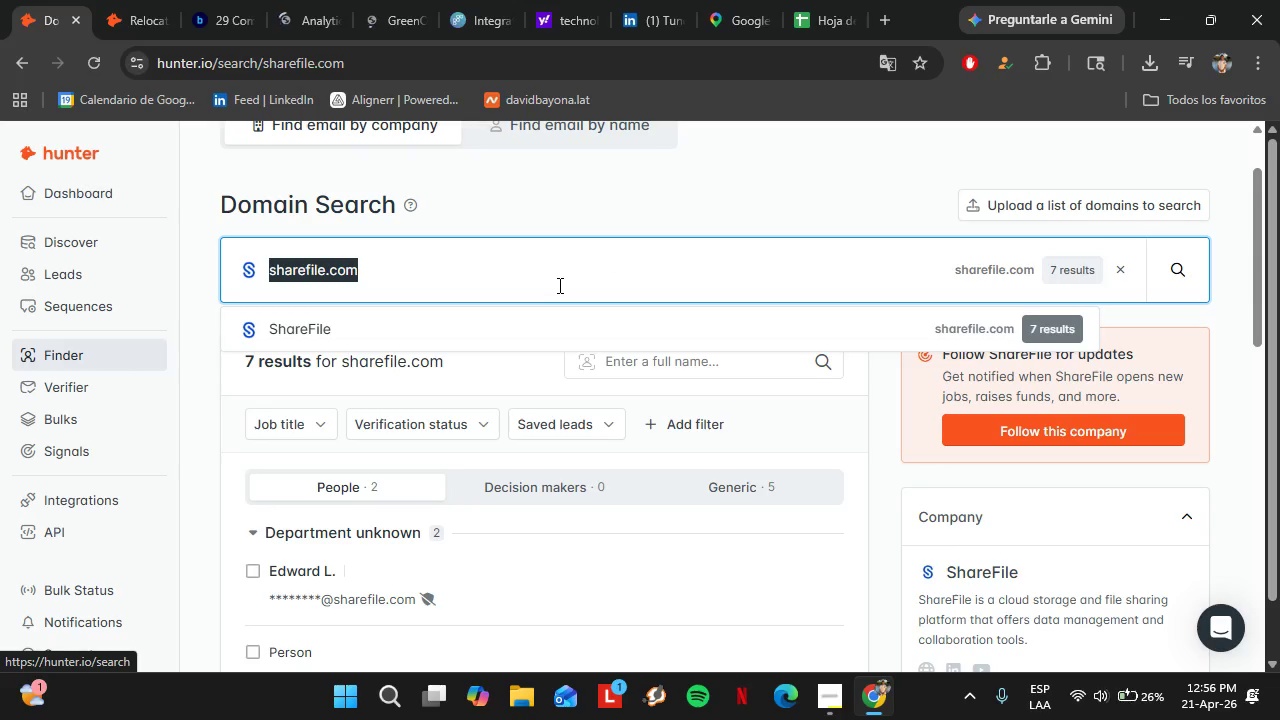 
triple_click([558, 285])
 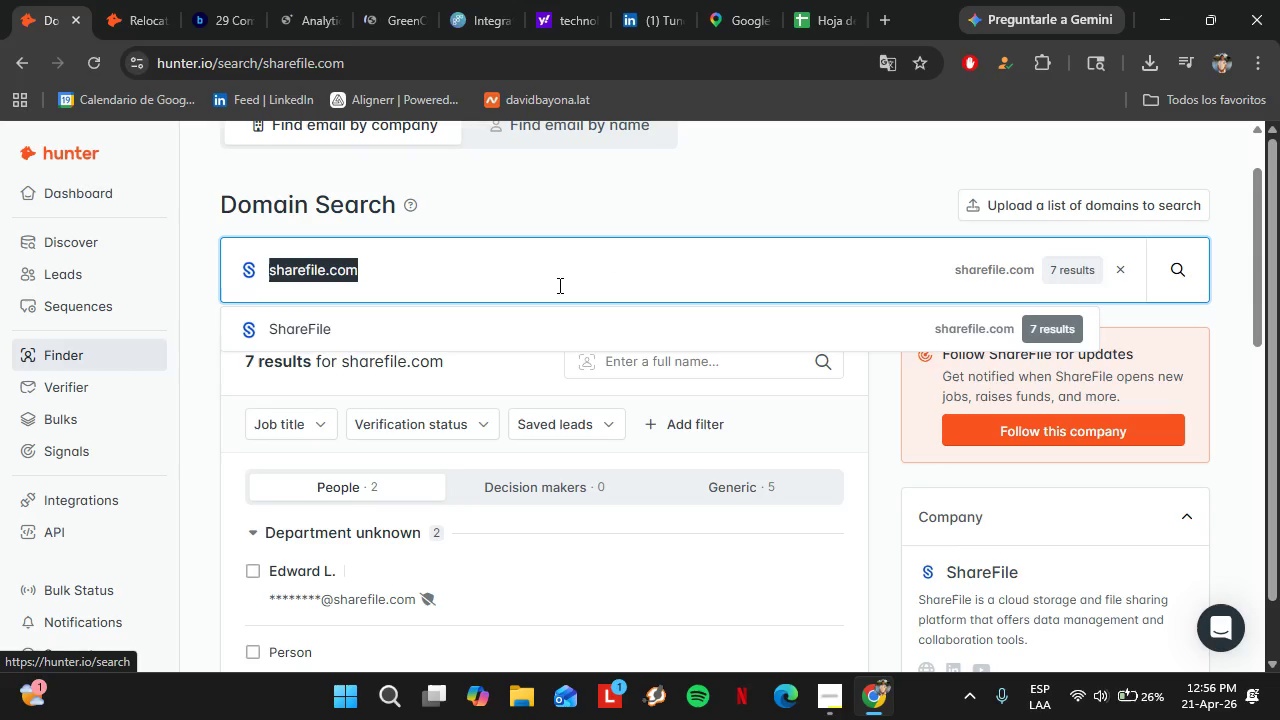 
key(Control+V)
 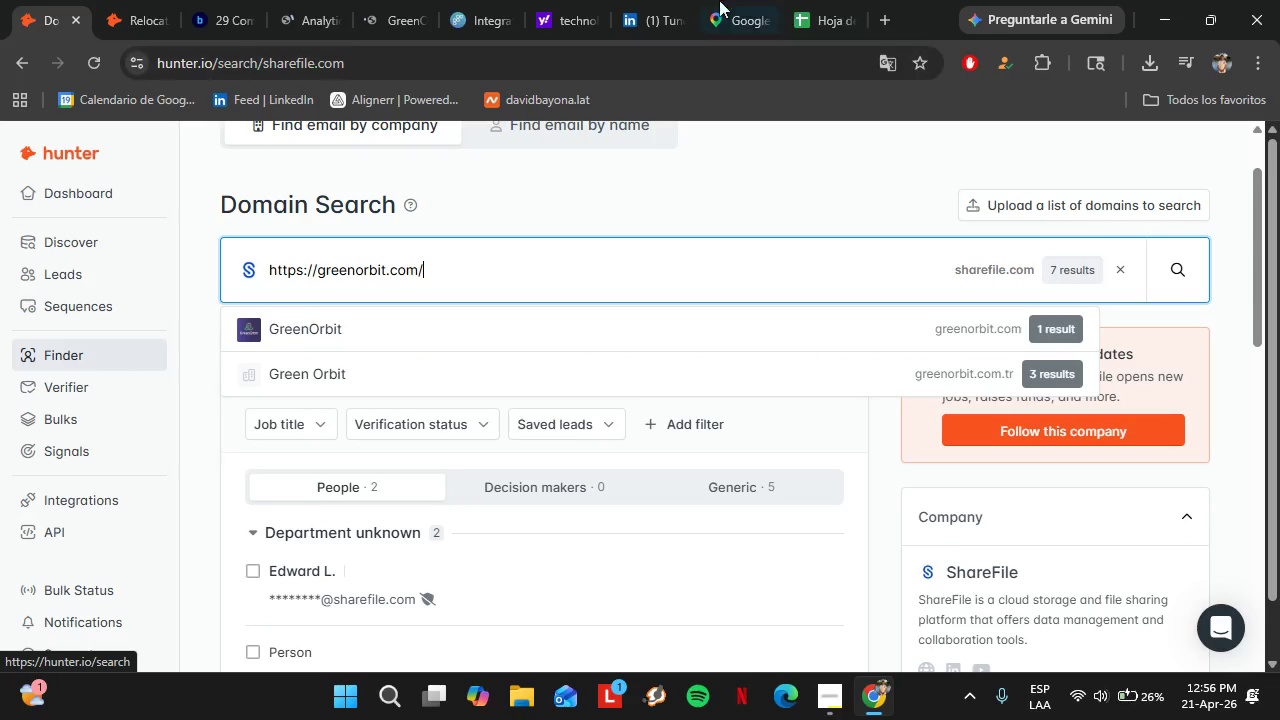 
left_click([403, 0])
 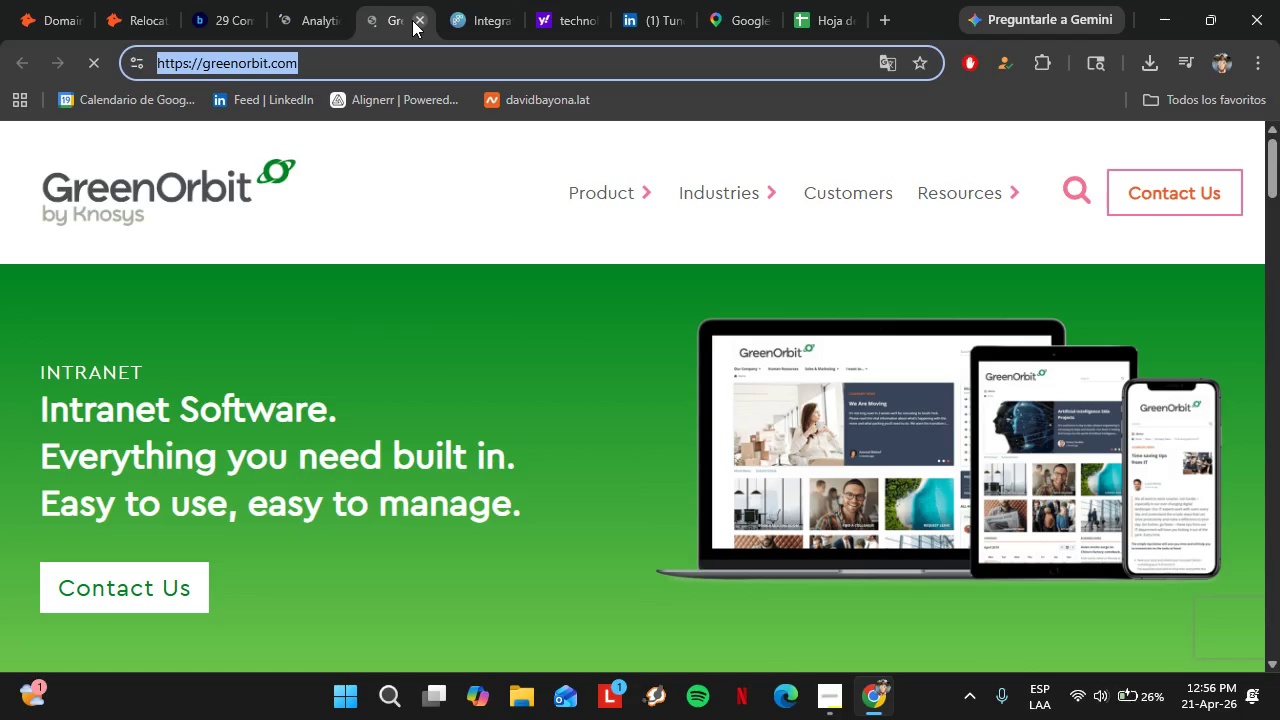 
left_click([412, 20])
 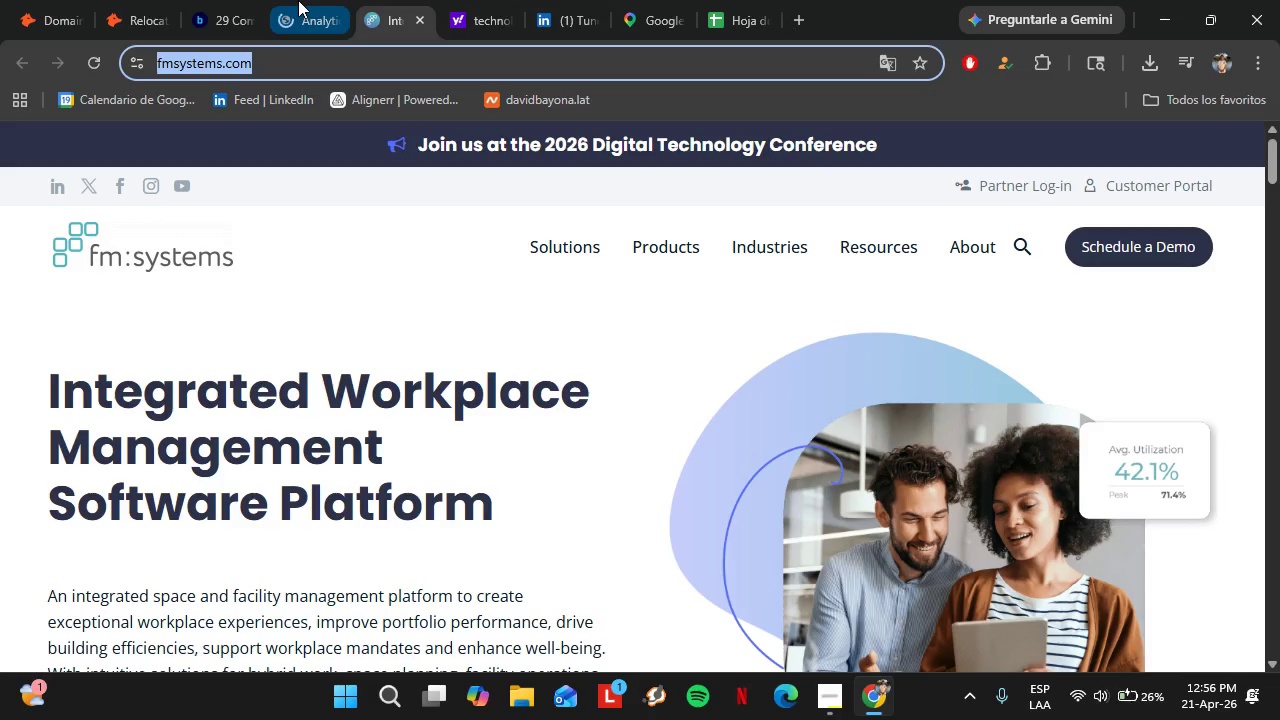 
left_click([298, 0])
 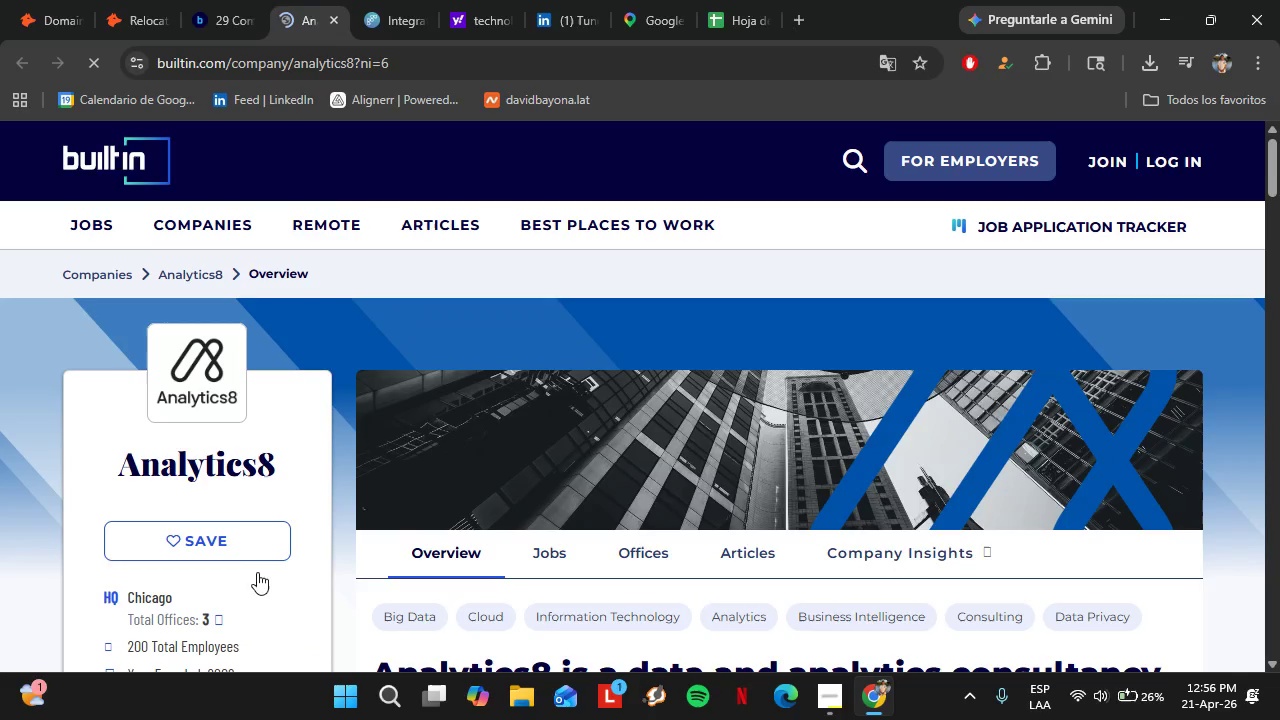 
scroll: coordinate [258, 582], scroll_direction: down, amount: 2.0
 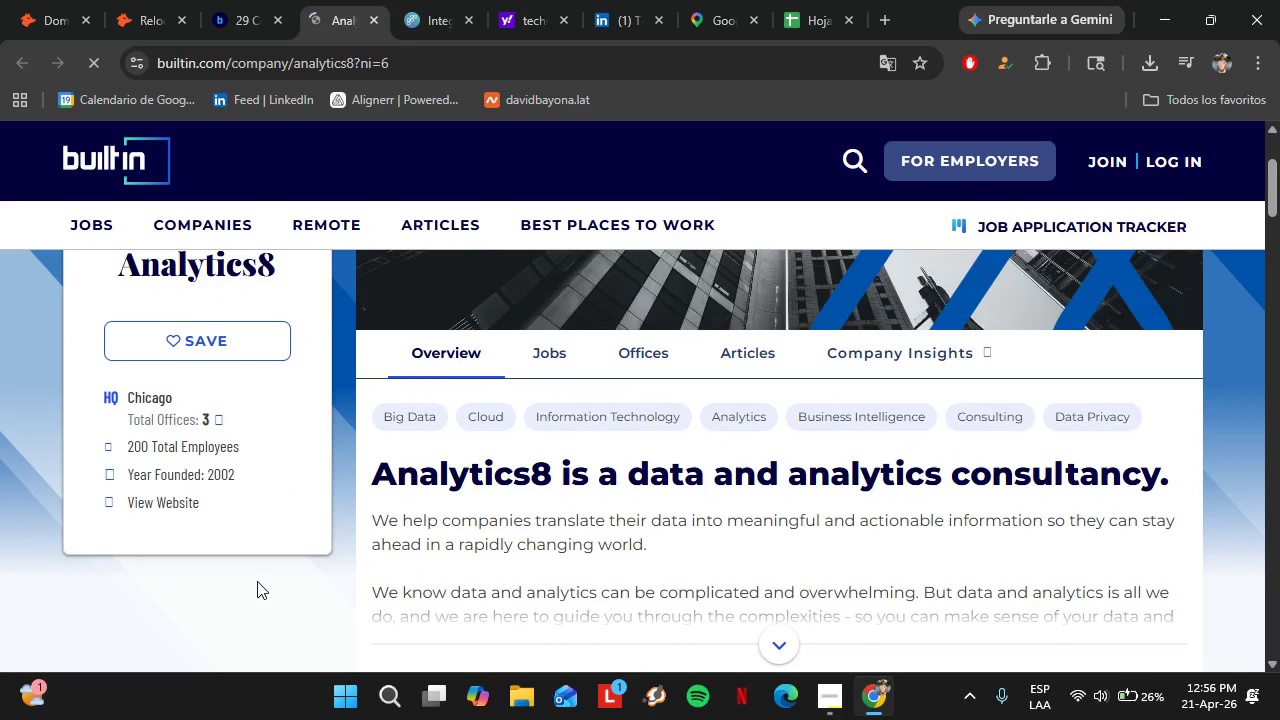 
left_click([156, 501])
 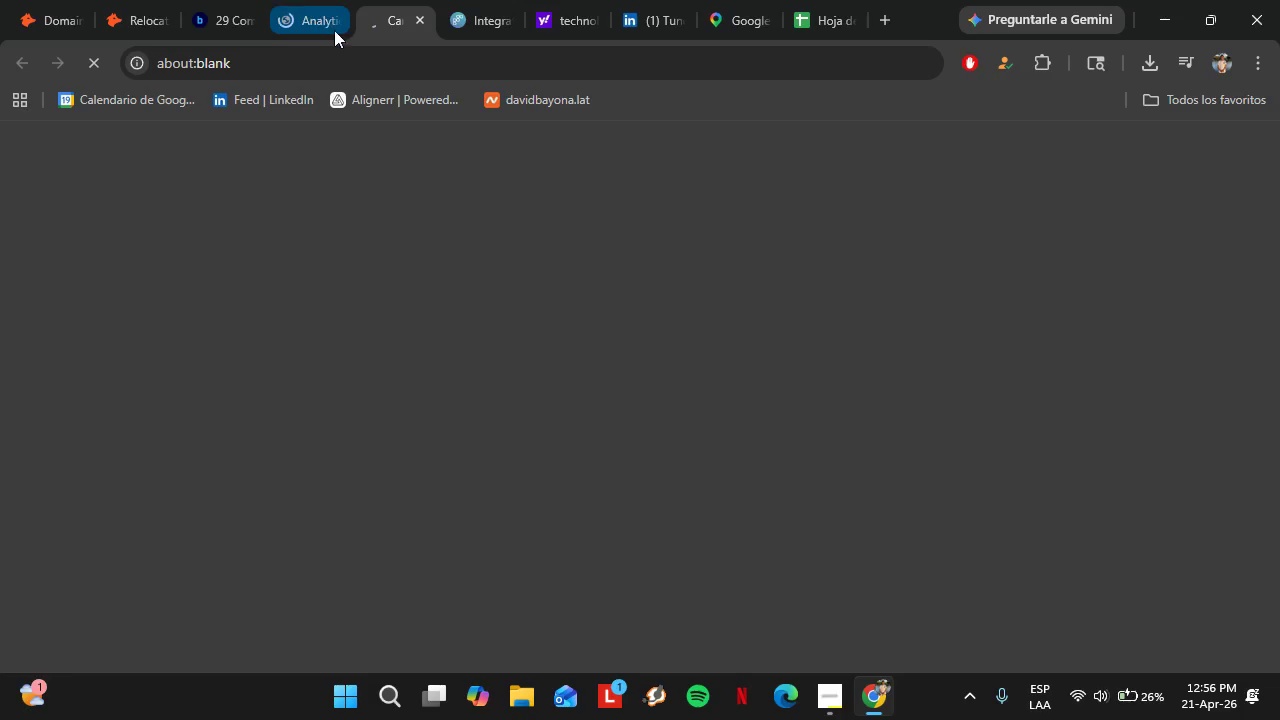 
left_click([331, 26])
 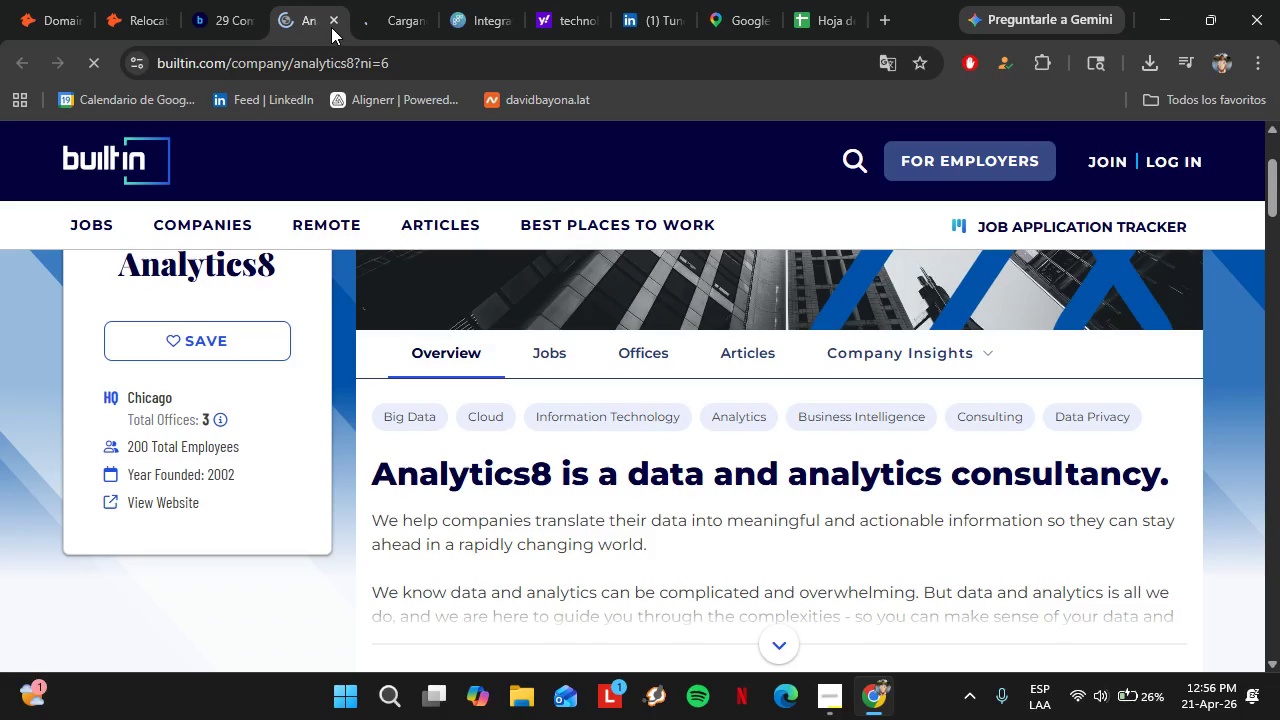 
left_click([333, 19])
 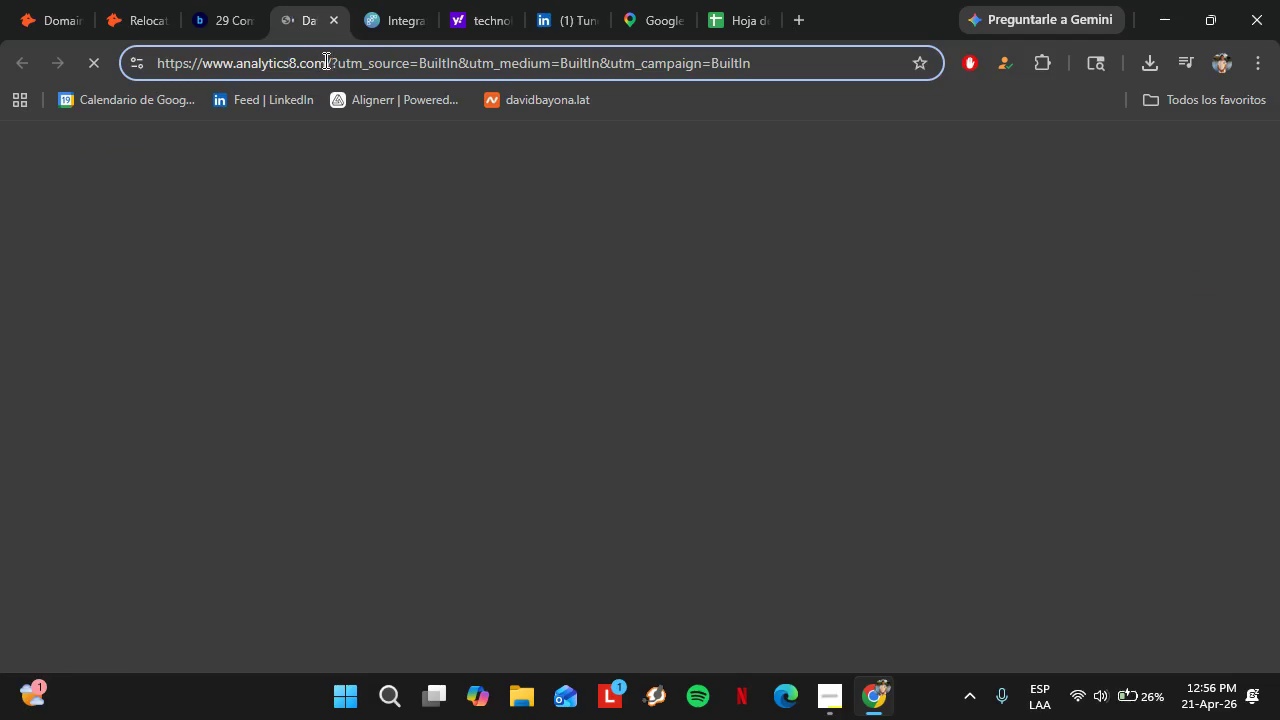 
left_click_drag(start_coordinate=[326, 62], to_coordinate=[204, 81])
 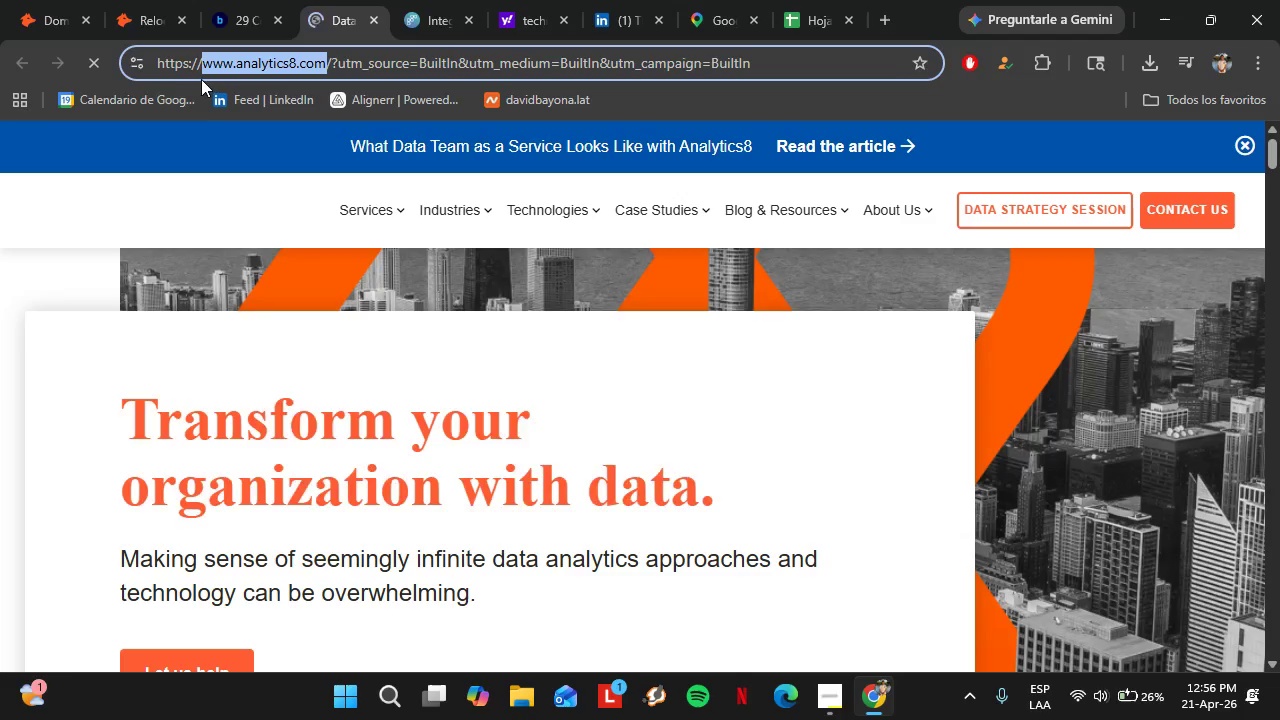 
key(Control+C)
 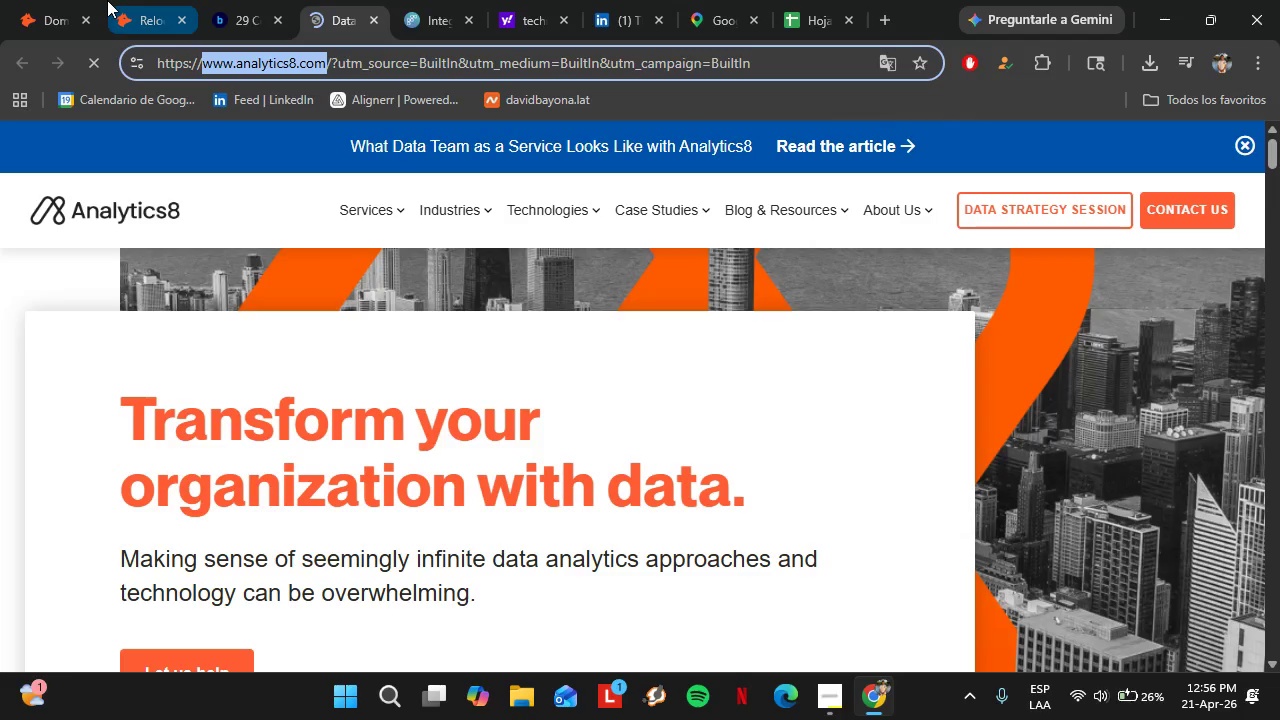 
left_click([21, 0])
 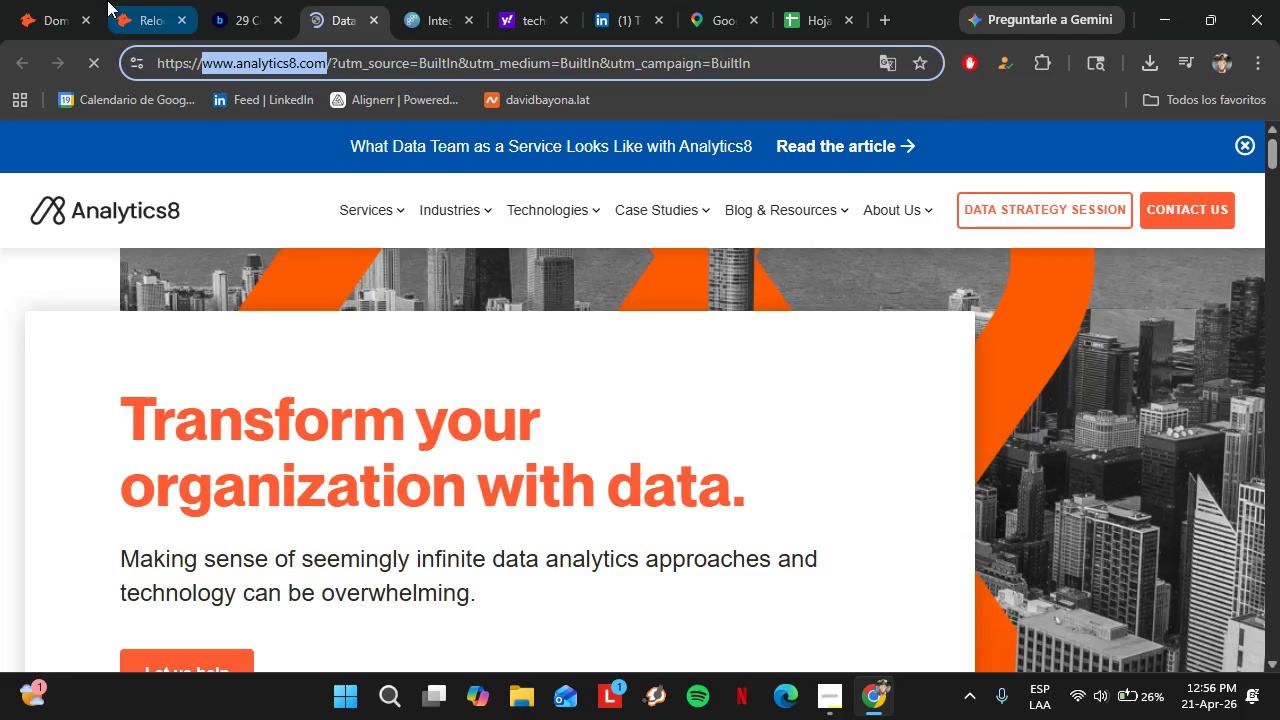 
left_click_drag(start_coordinate=[506, 281], to_coordinate=[256, 288])
 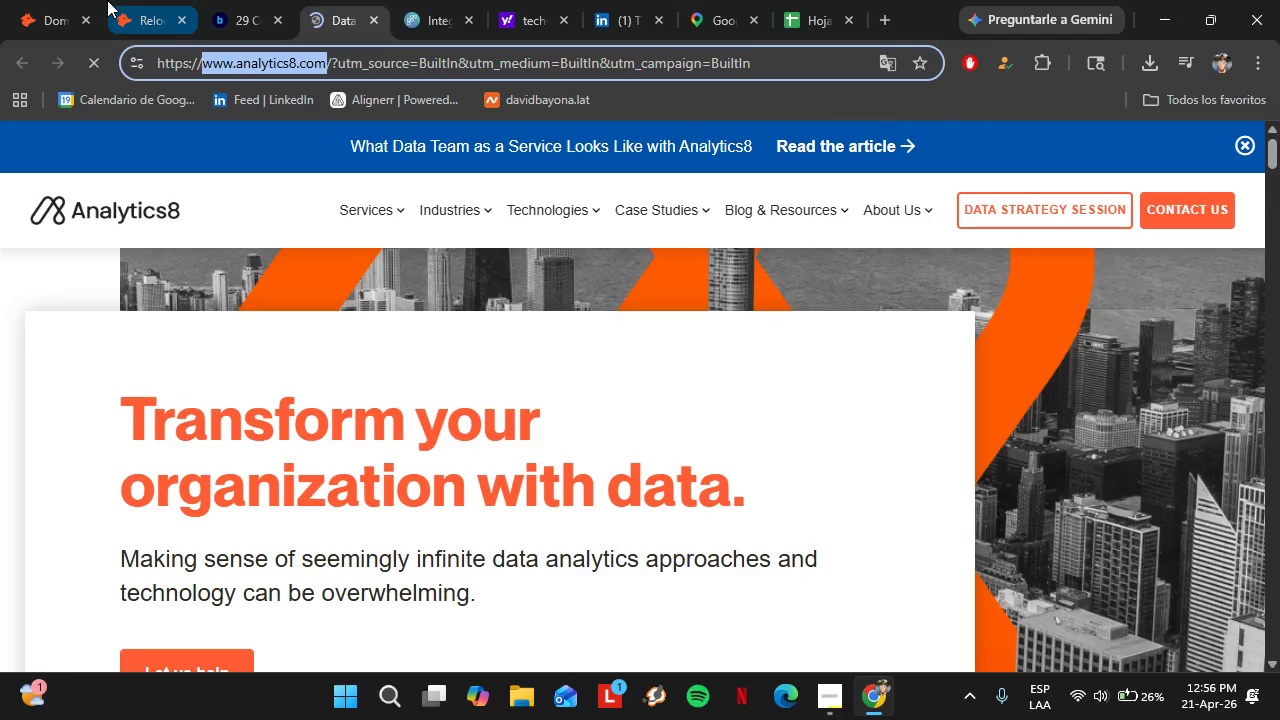 
key(Control+V)
 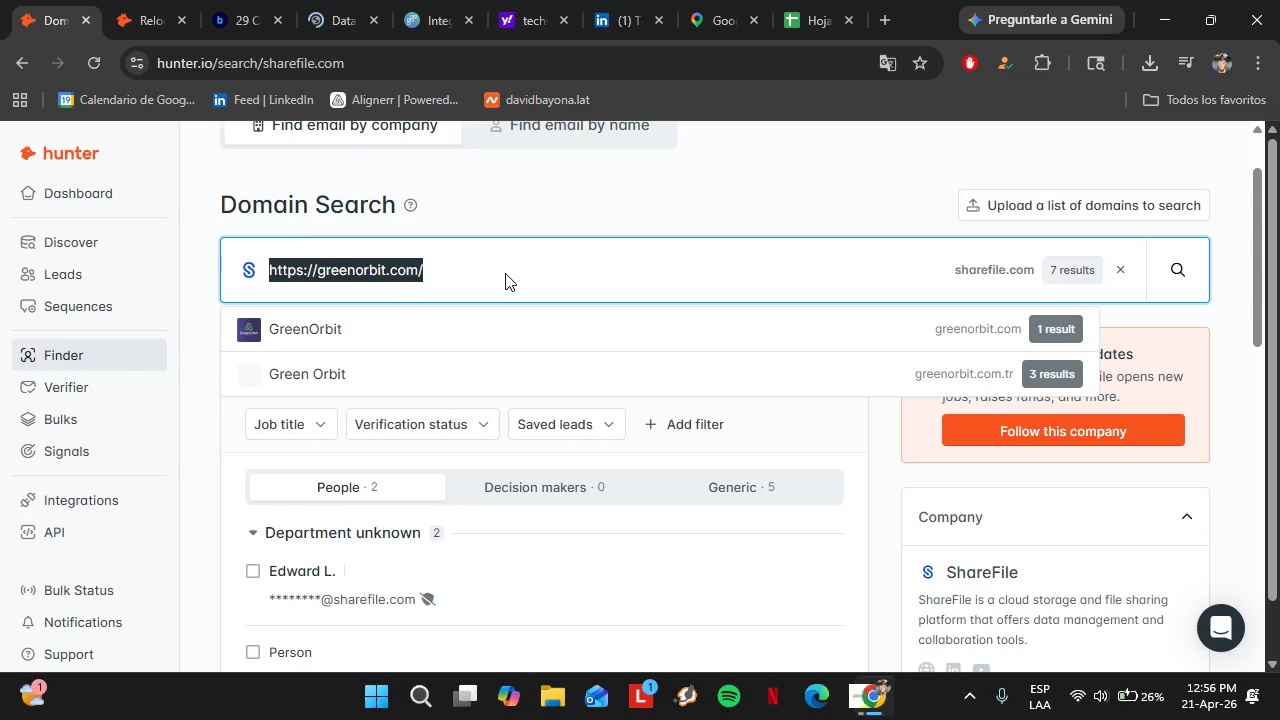 
double_click([506, 273])
 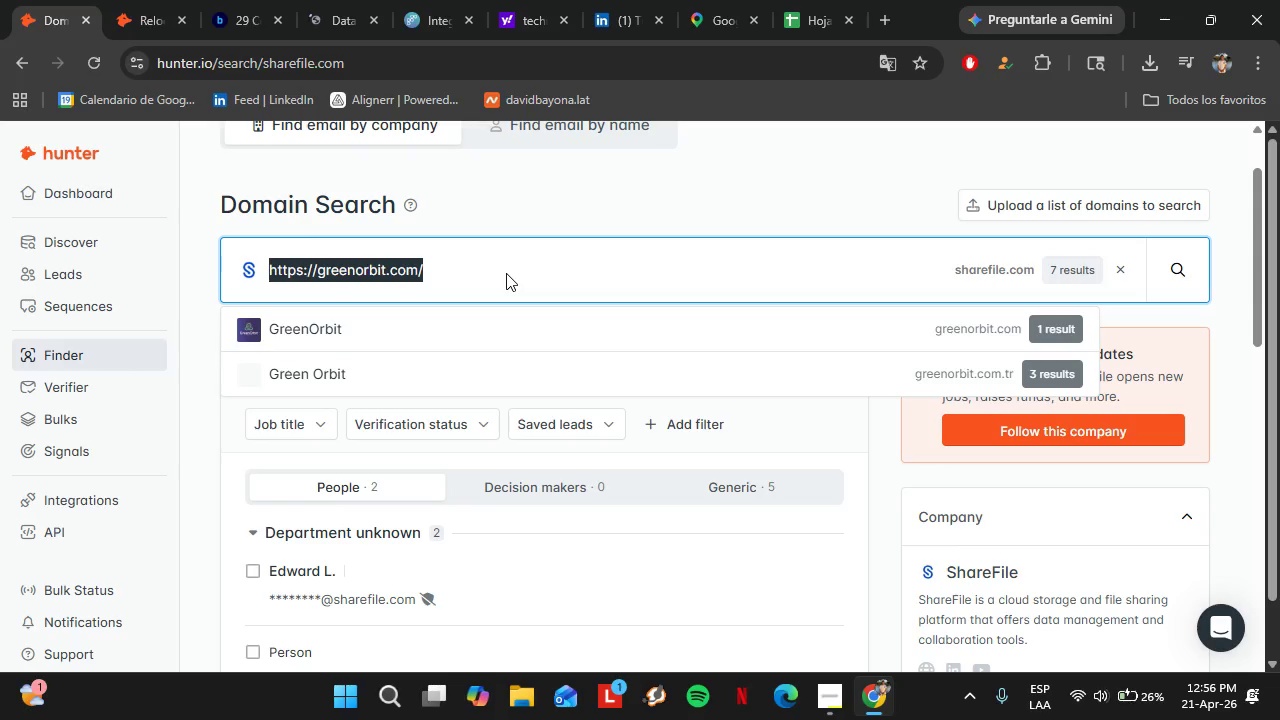 
triple_click([506, 273])
 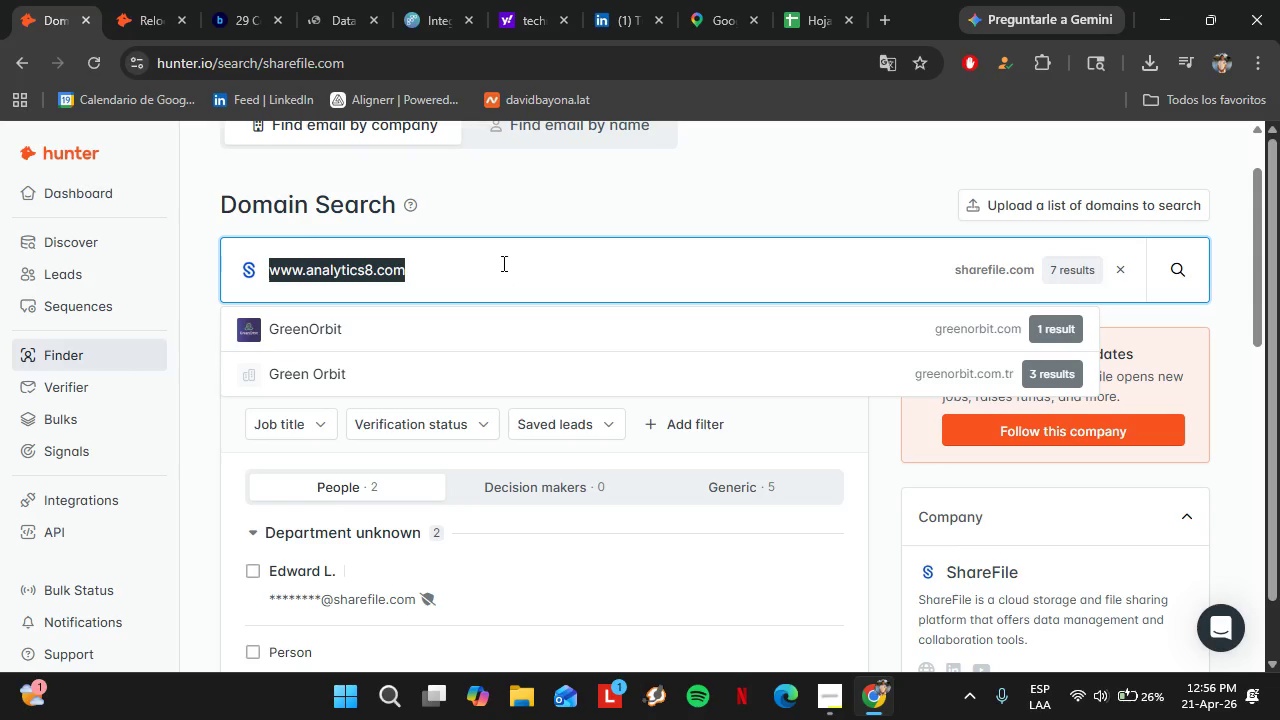 
left_click([497, 259])
 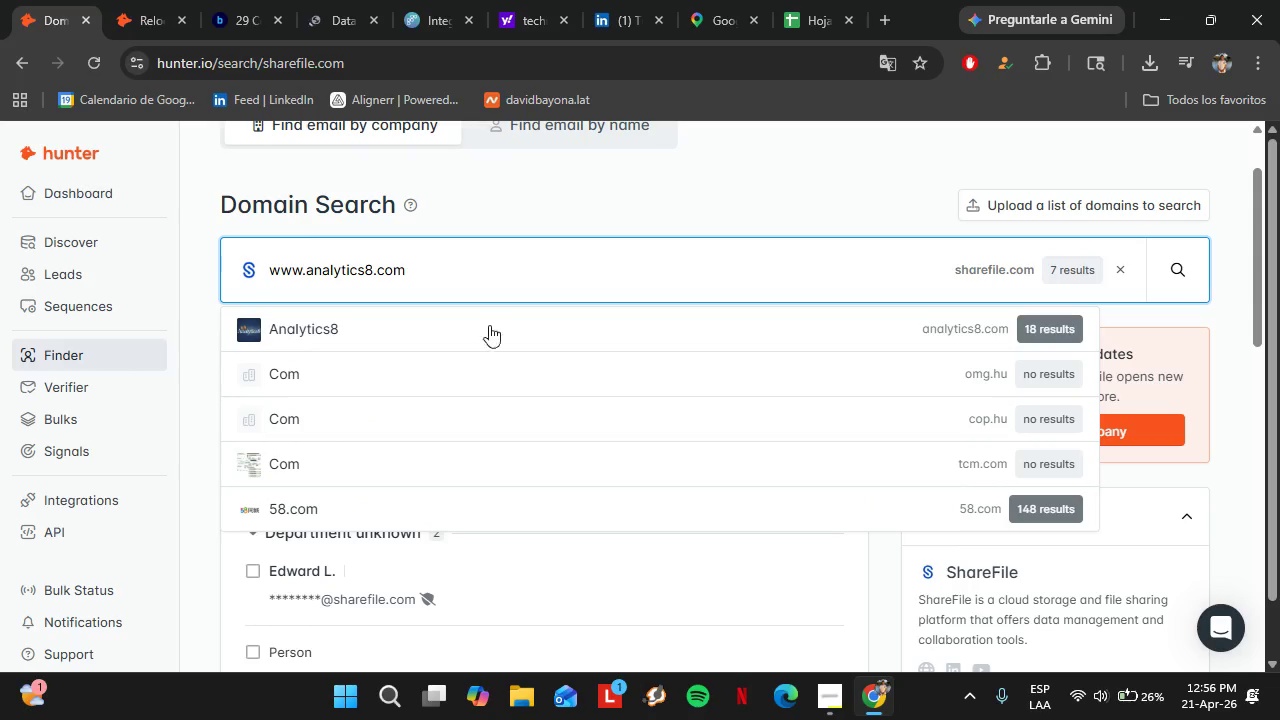 
left_click([459, 329])
 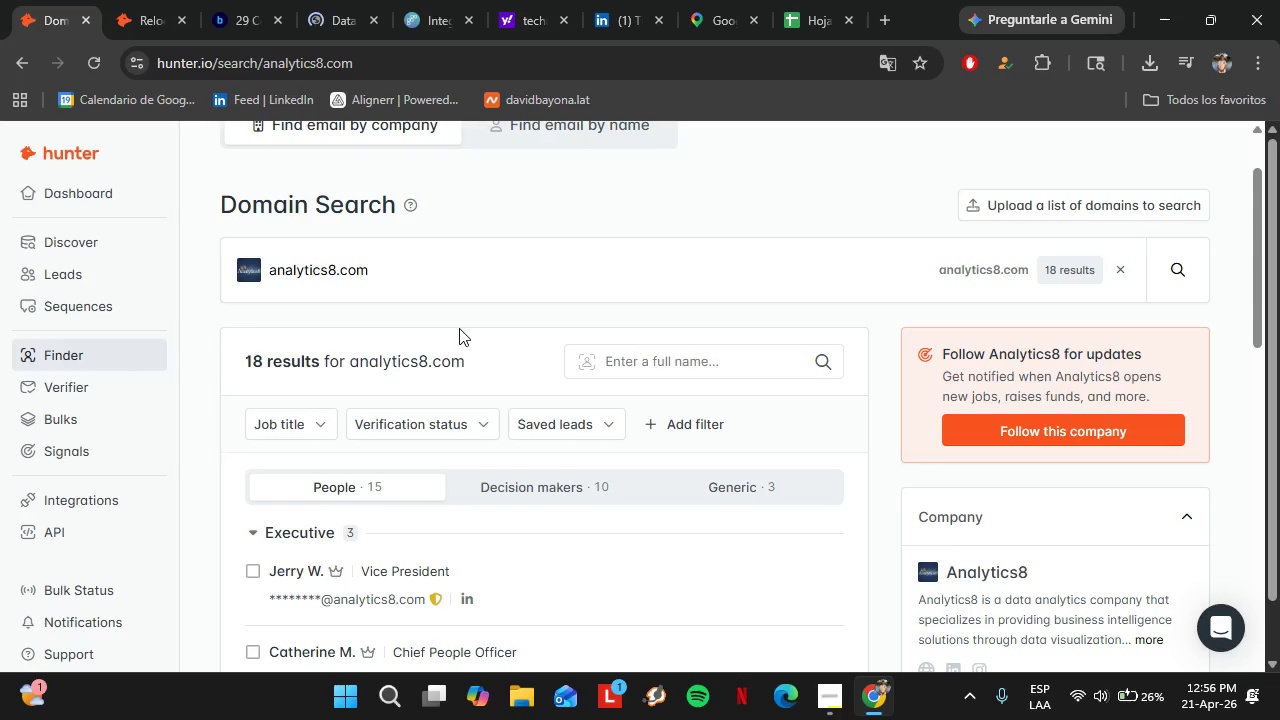 
wait(7.47)
 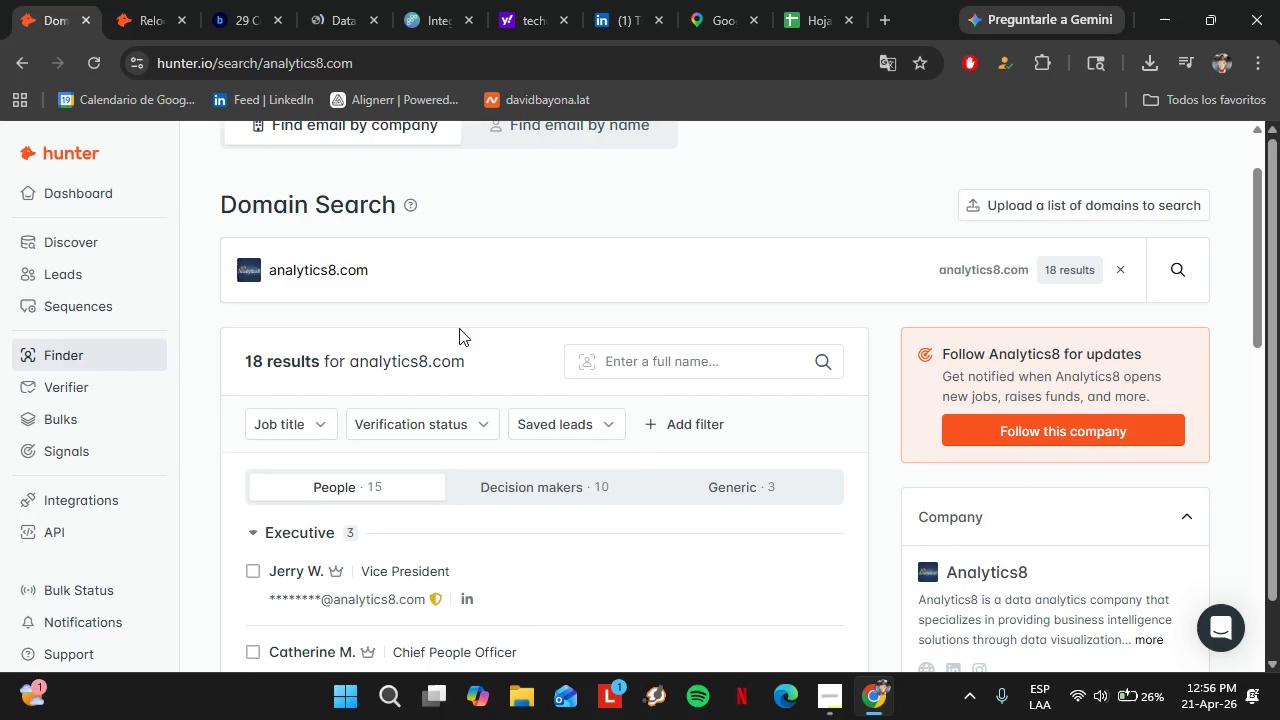 
scroll: coordinate [445, 348], scroll_direction: down, amount: 5.0
 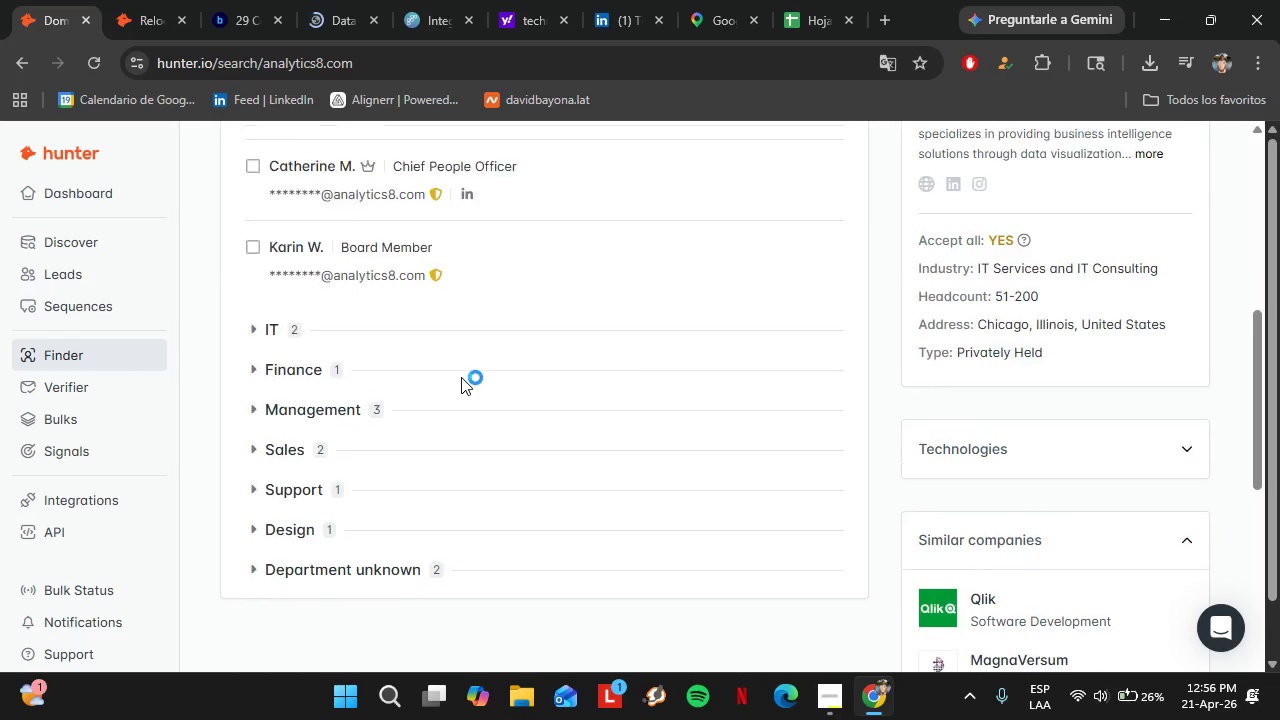 
scroll: coordinate [458, 377], scroll_direction: up, amount: 8.0
 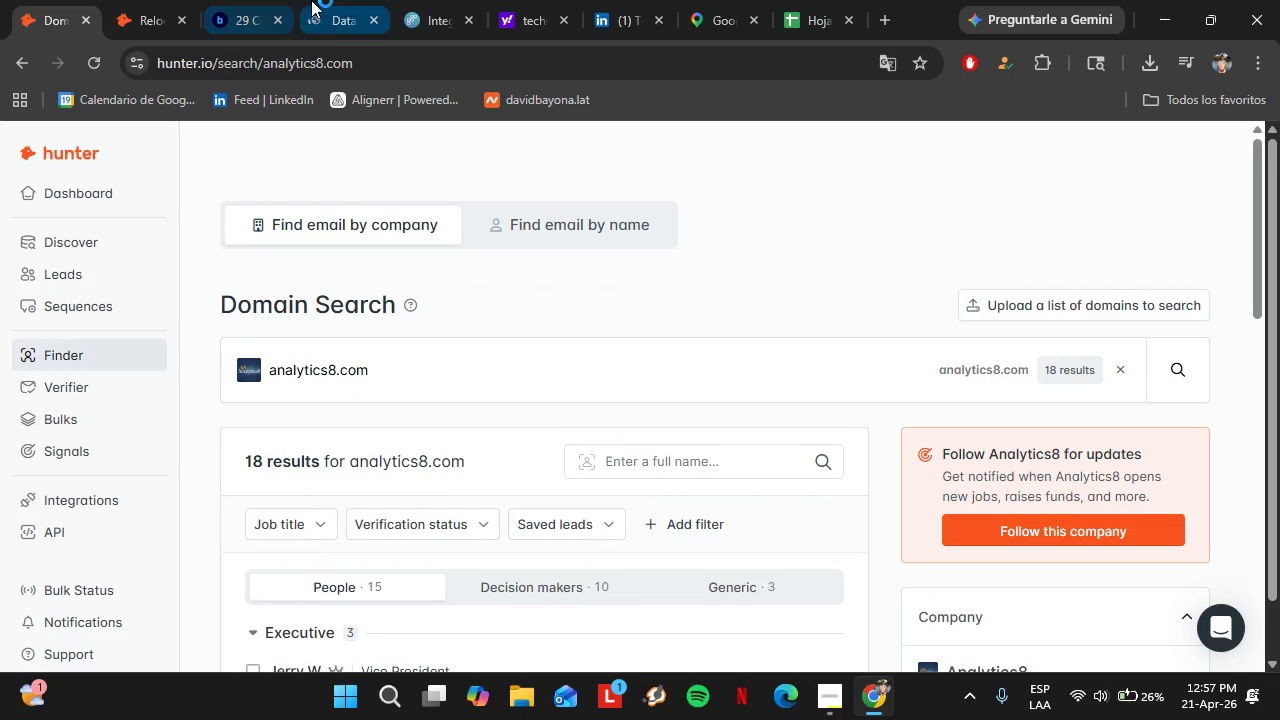 
left_click([311, 0])
 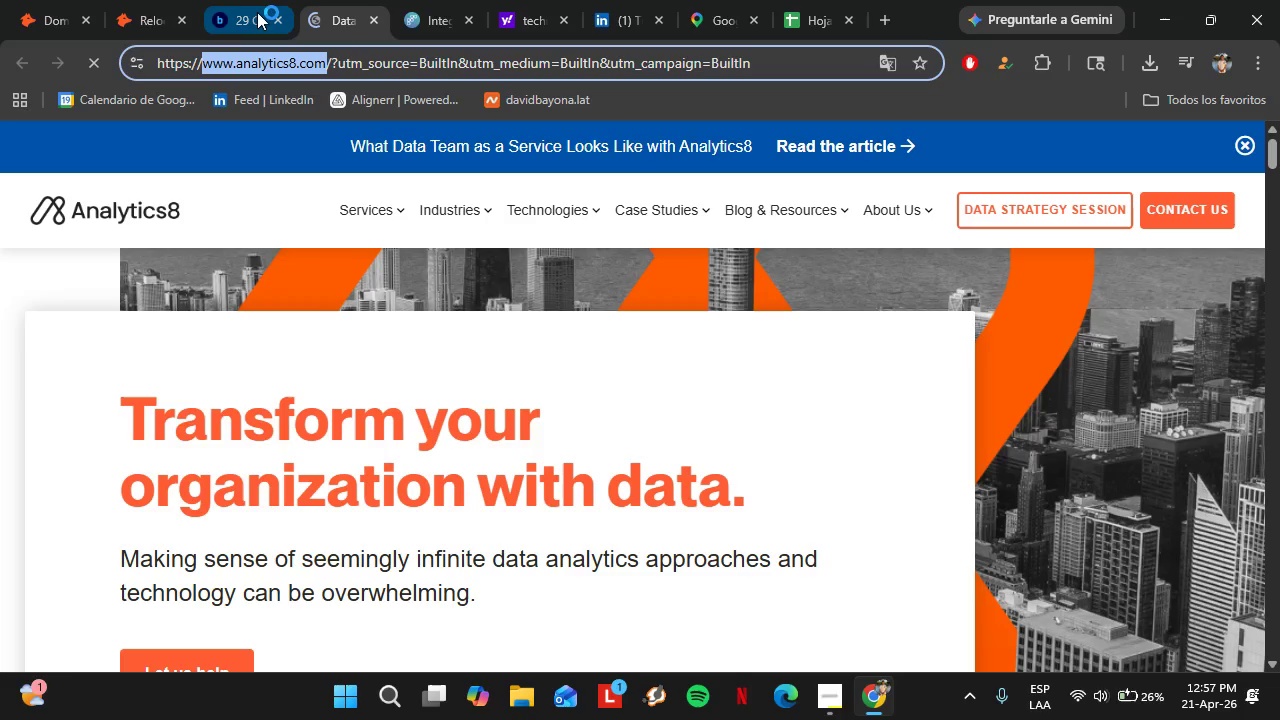 
left_click([248, 11])
 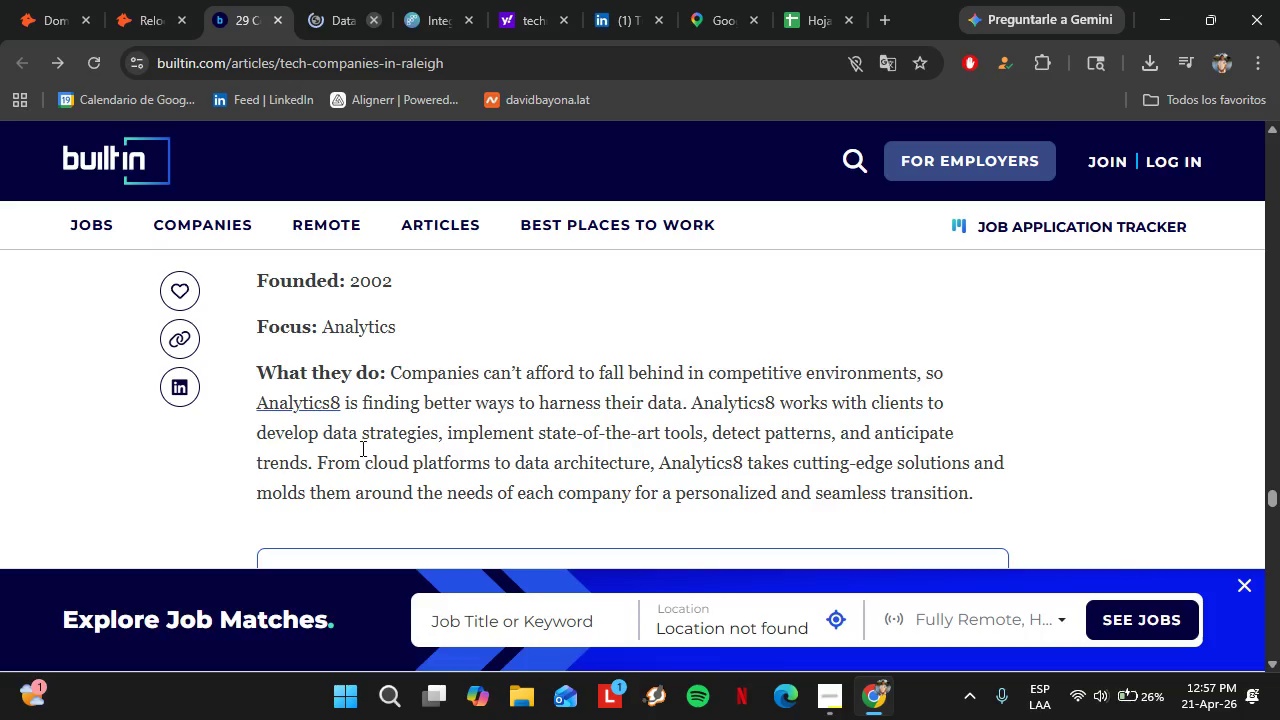 
scroll: coordinate [474, 402], scroll_direction: down, amount: 5.0
 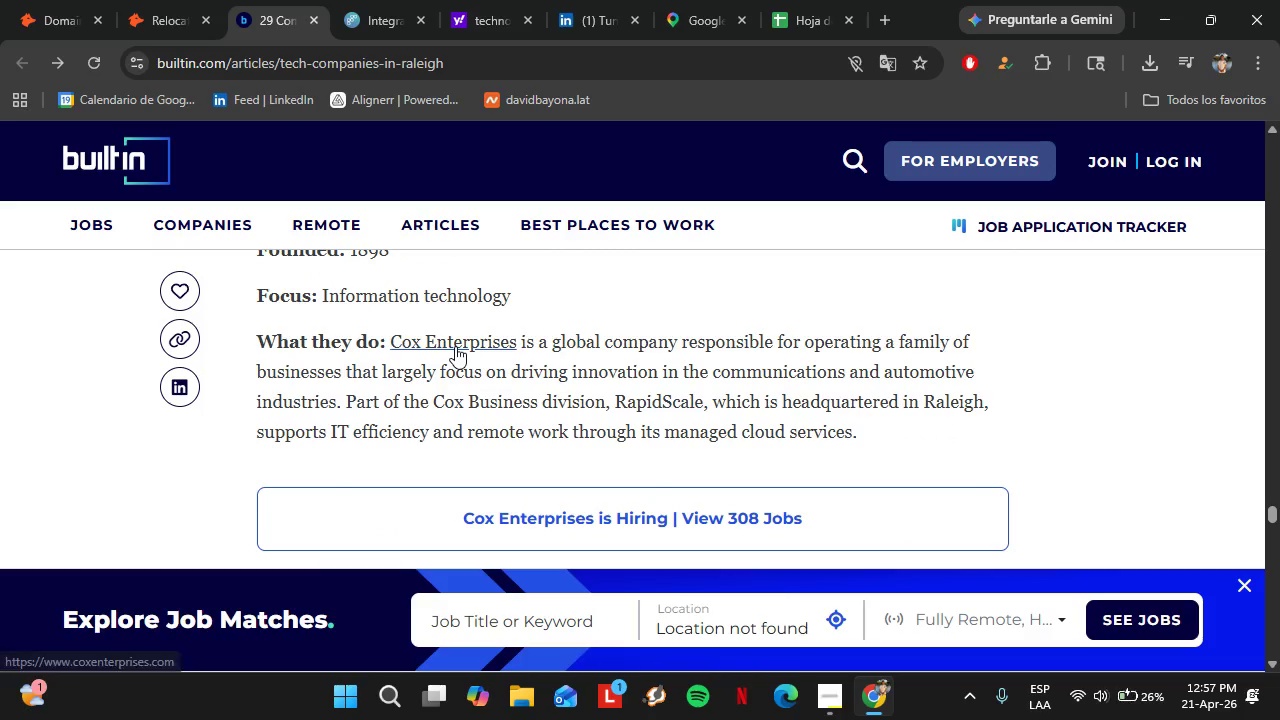 
left_click([455, 345])
 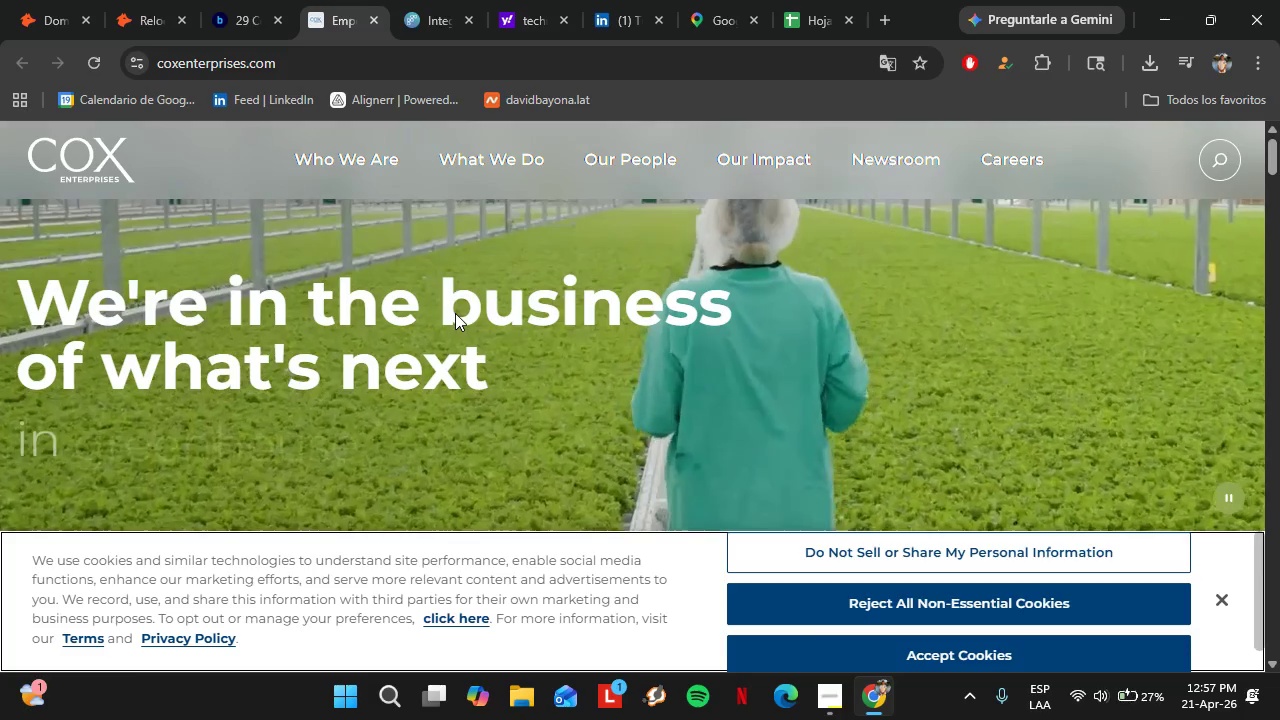 
wait(17.83)
 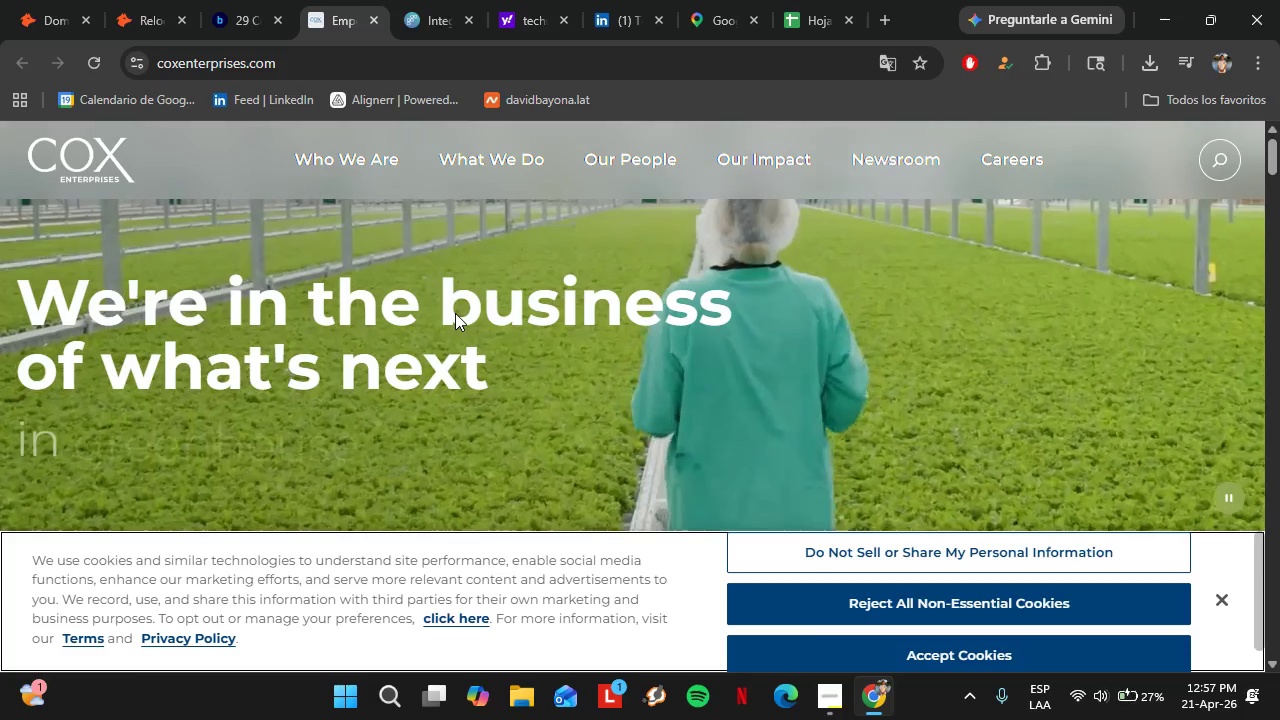 
left_click([227, 61])
 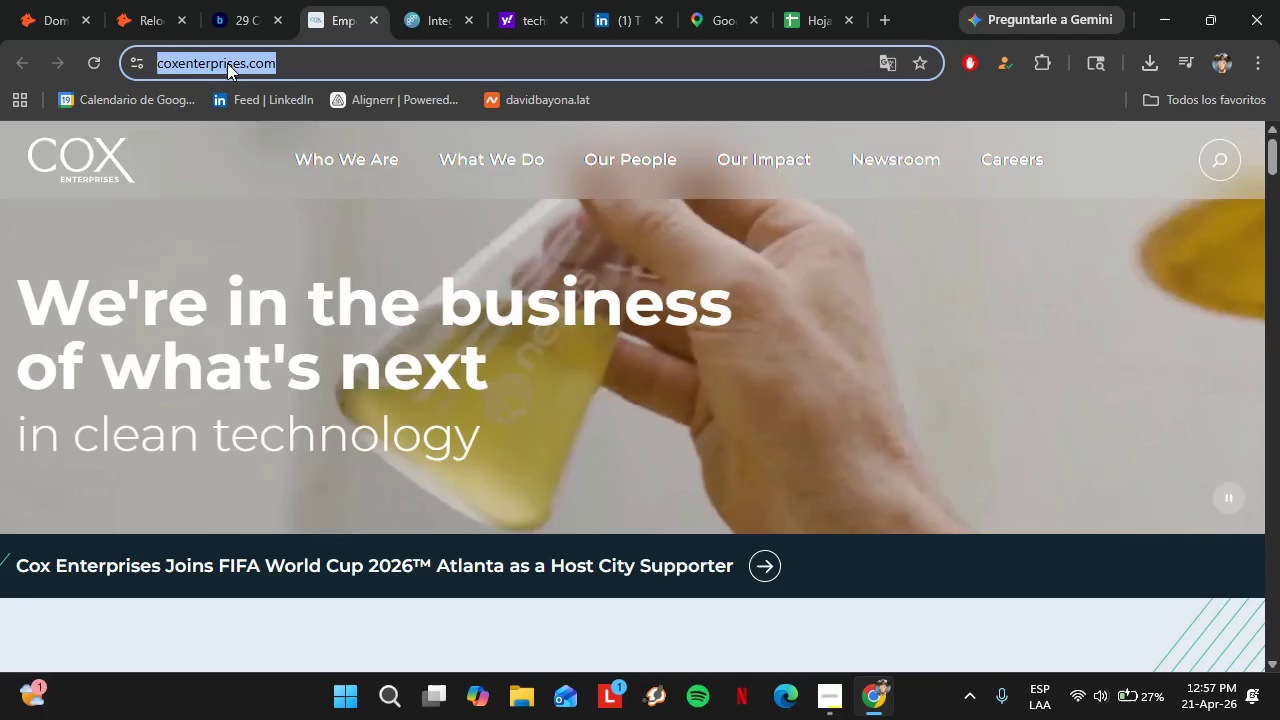 
key(Control+C)
 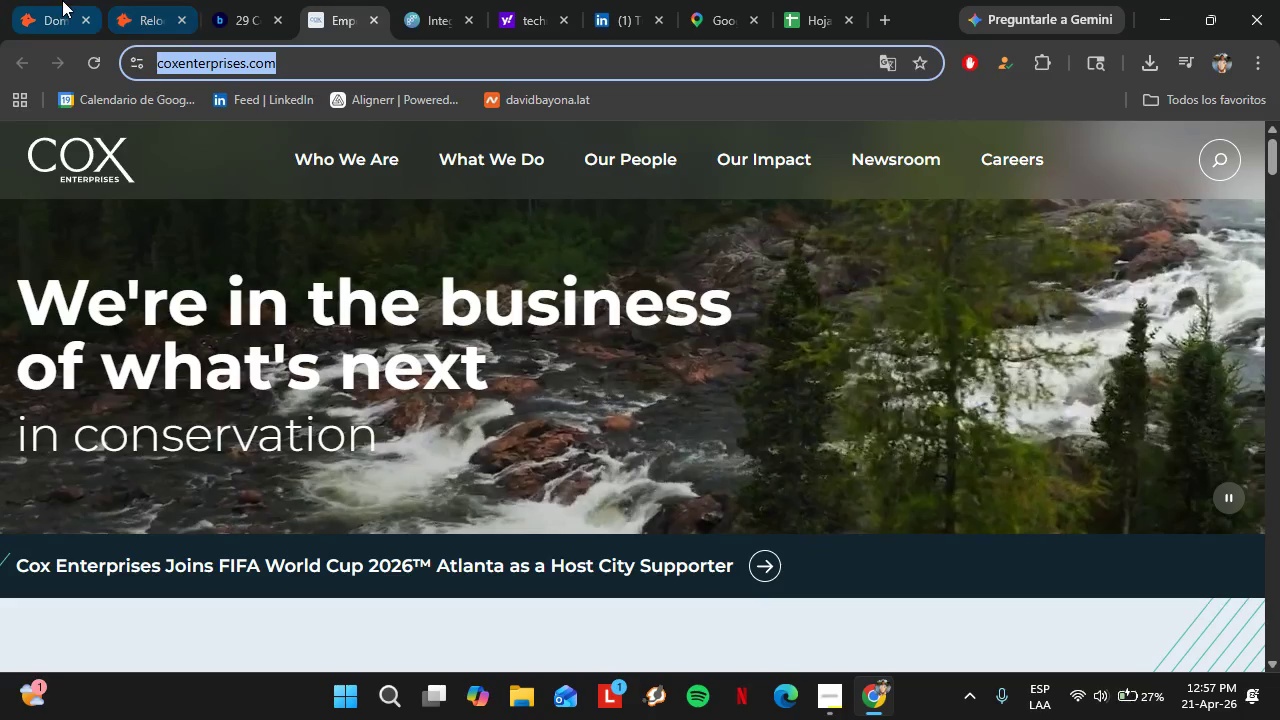 
left_click([62, 0])
 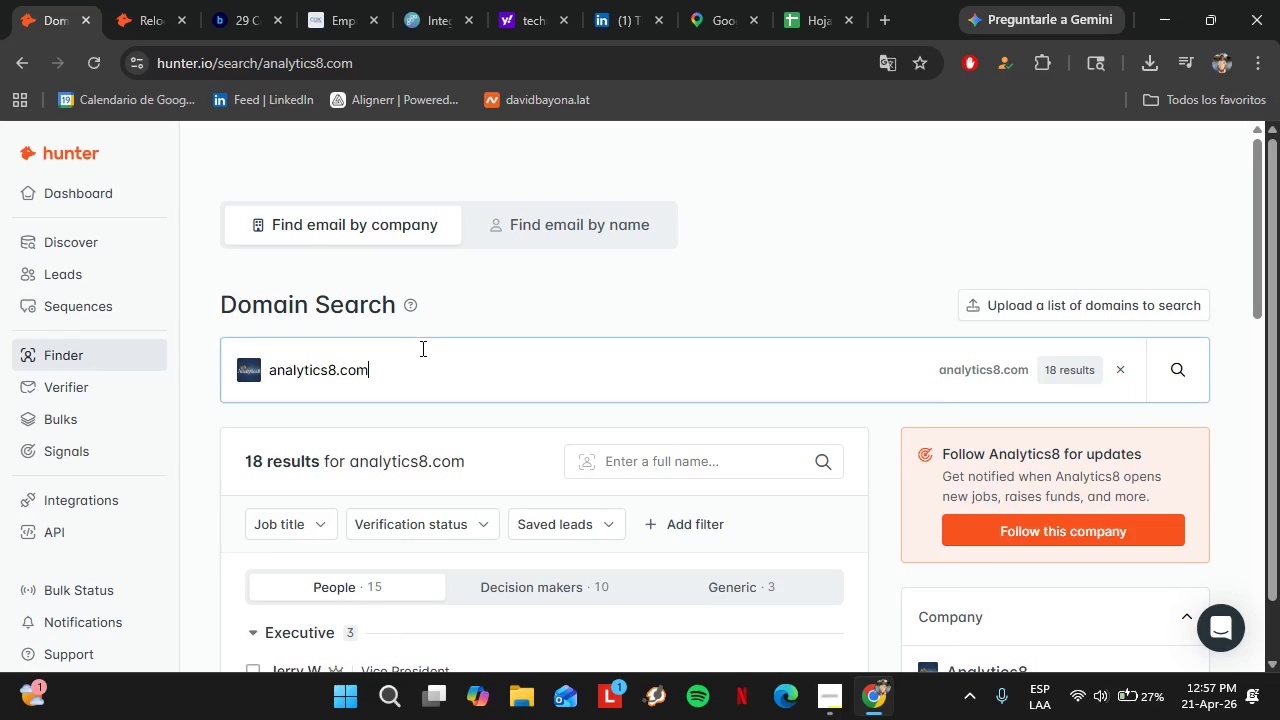 
double_click([421, 348])
 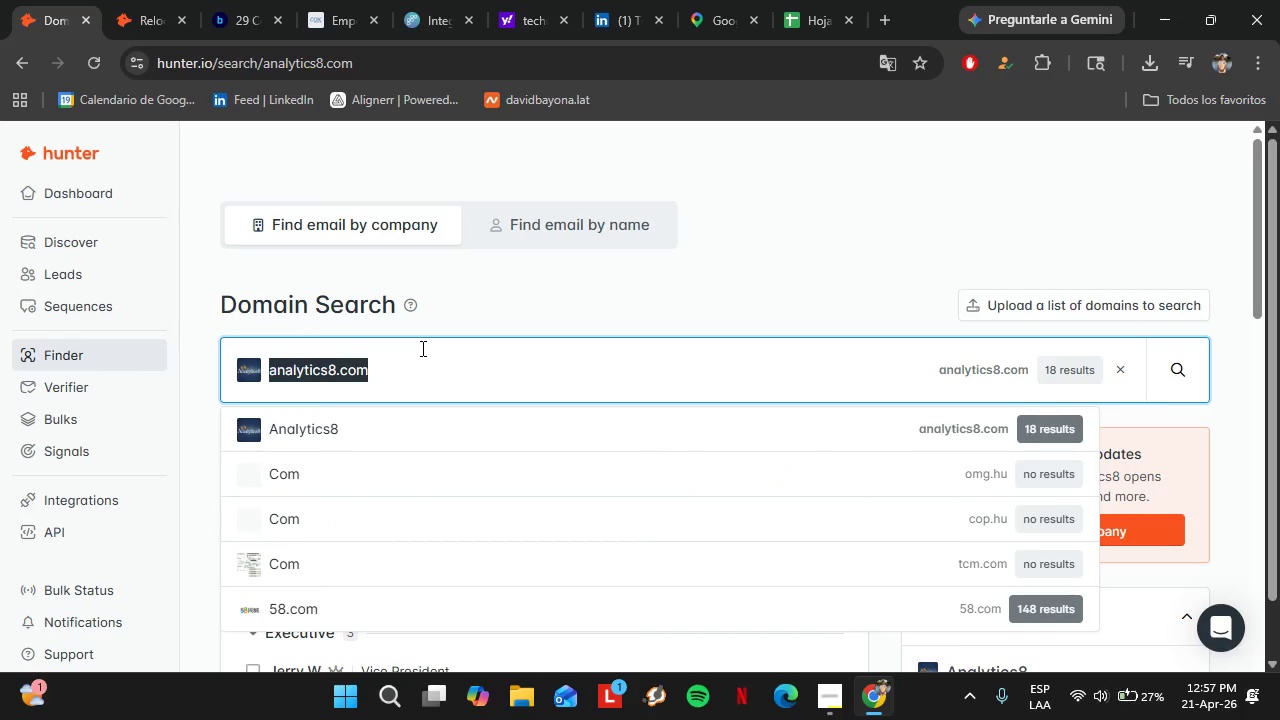 
triple_click([421, 348])
 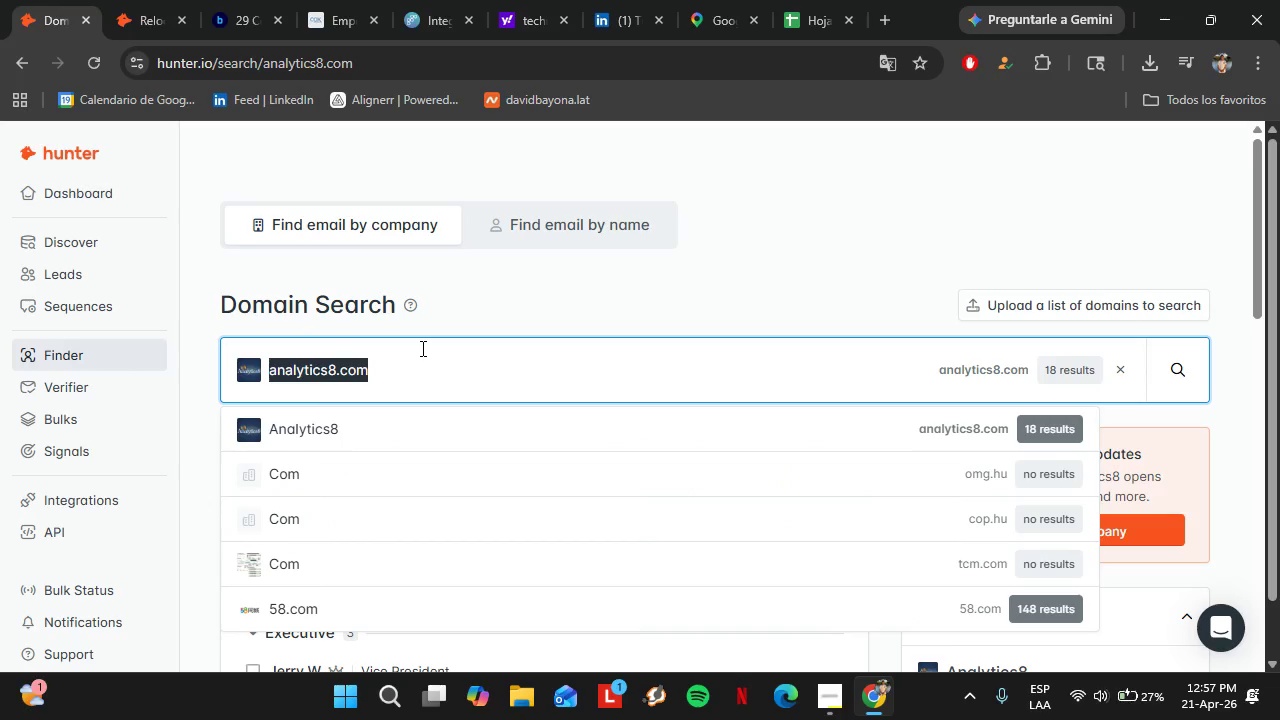 
key(Control+V)
 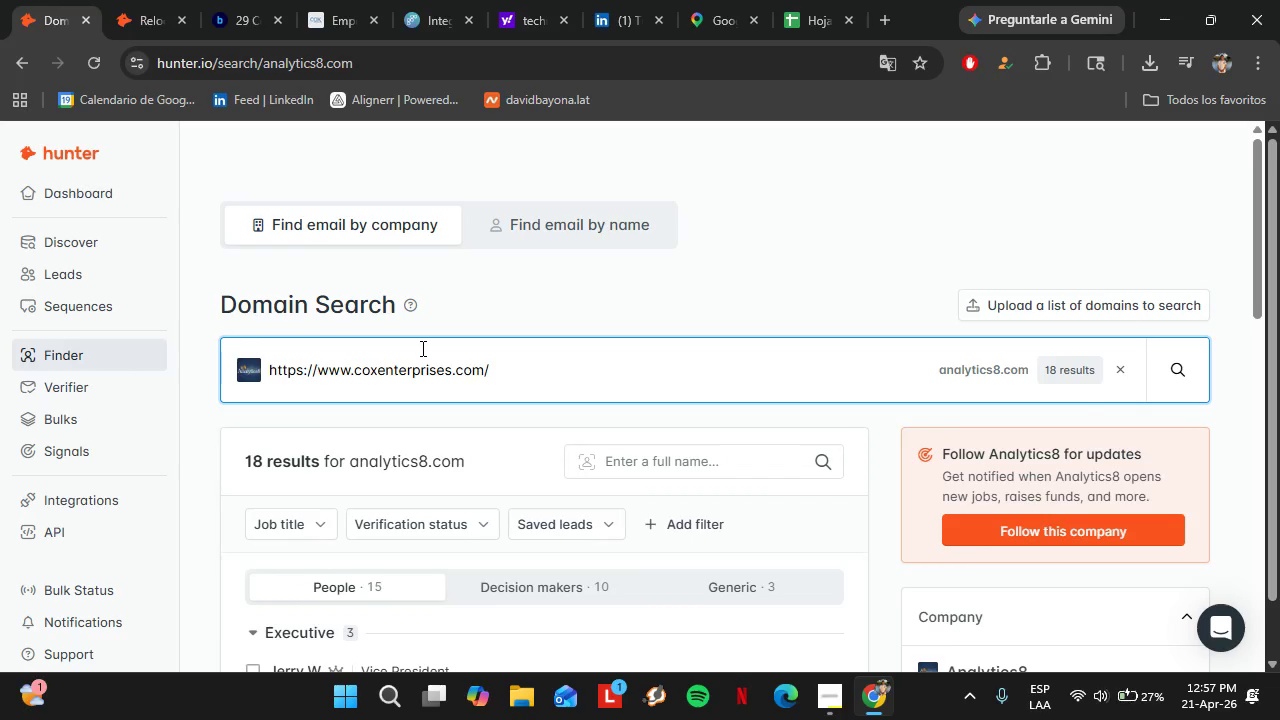 
key(Enter)
 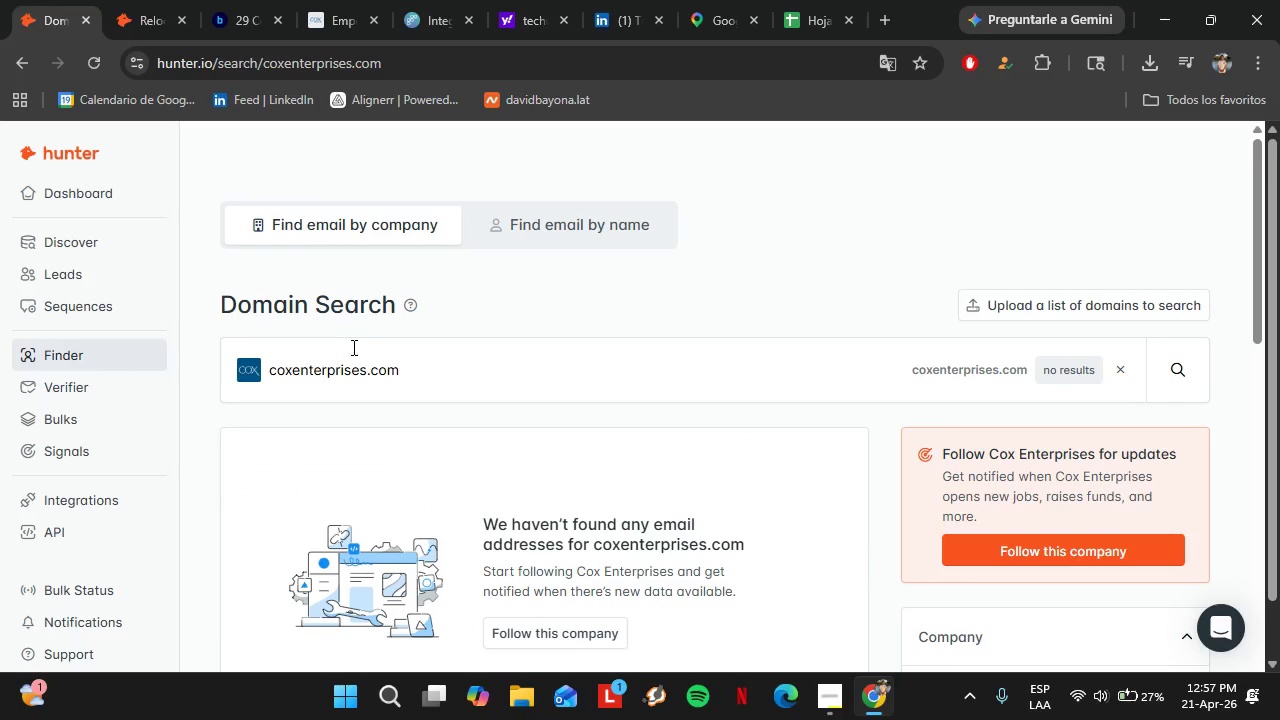 
left_click([205, 0])
 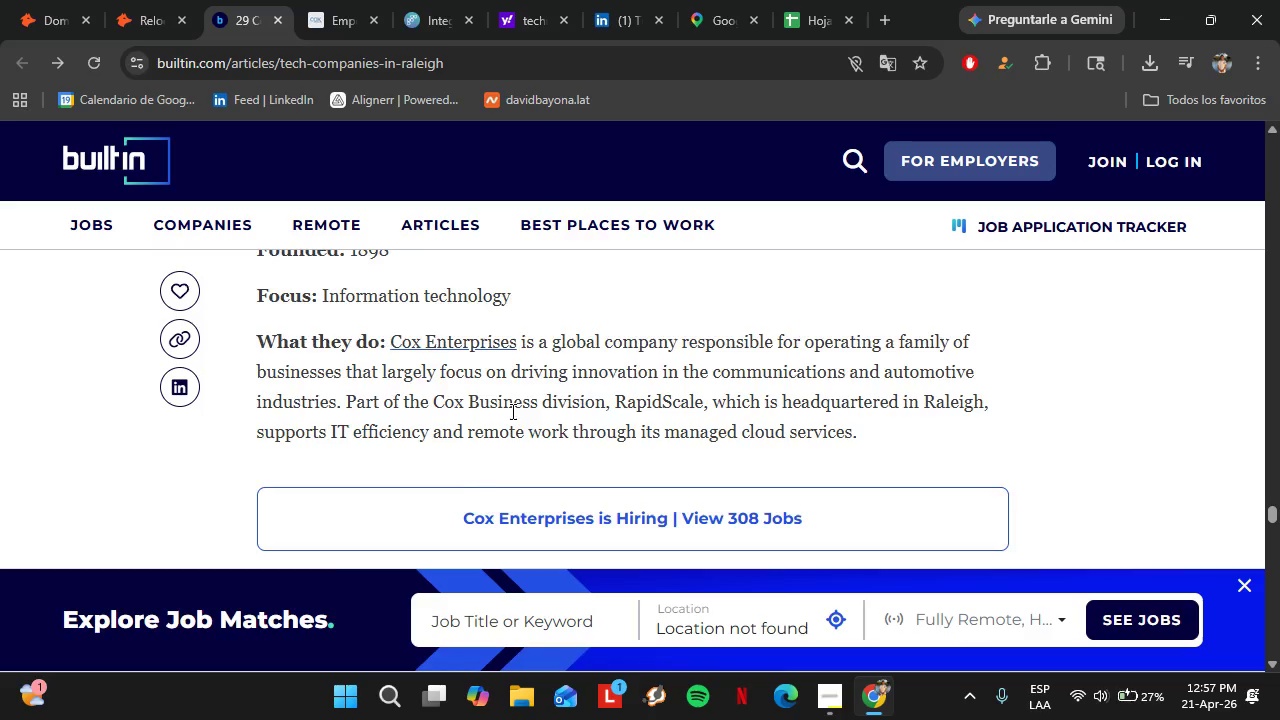 
scroll: coordinate [511, 411], scroll_direction: down, amount: 1.0
 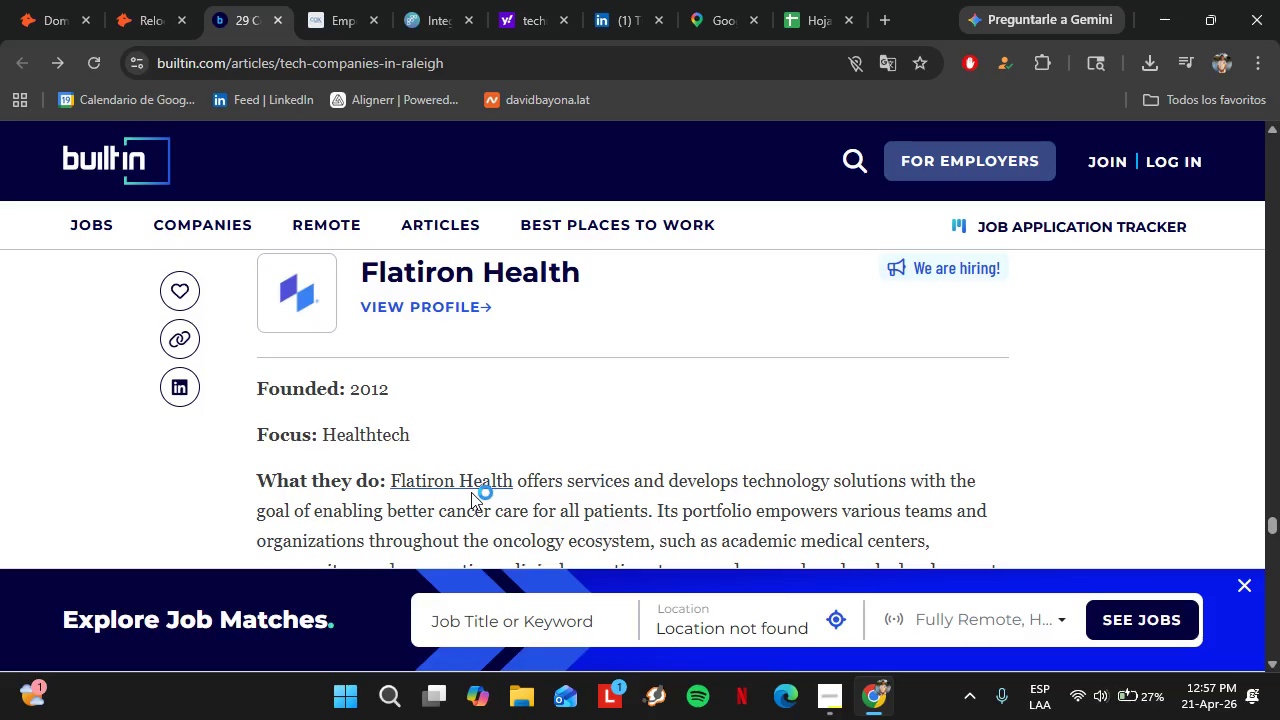 
left_click([450, 479])
 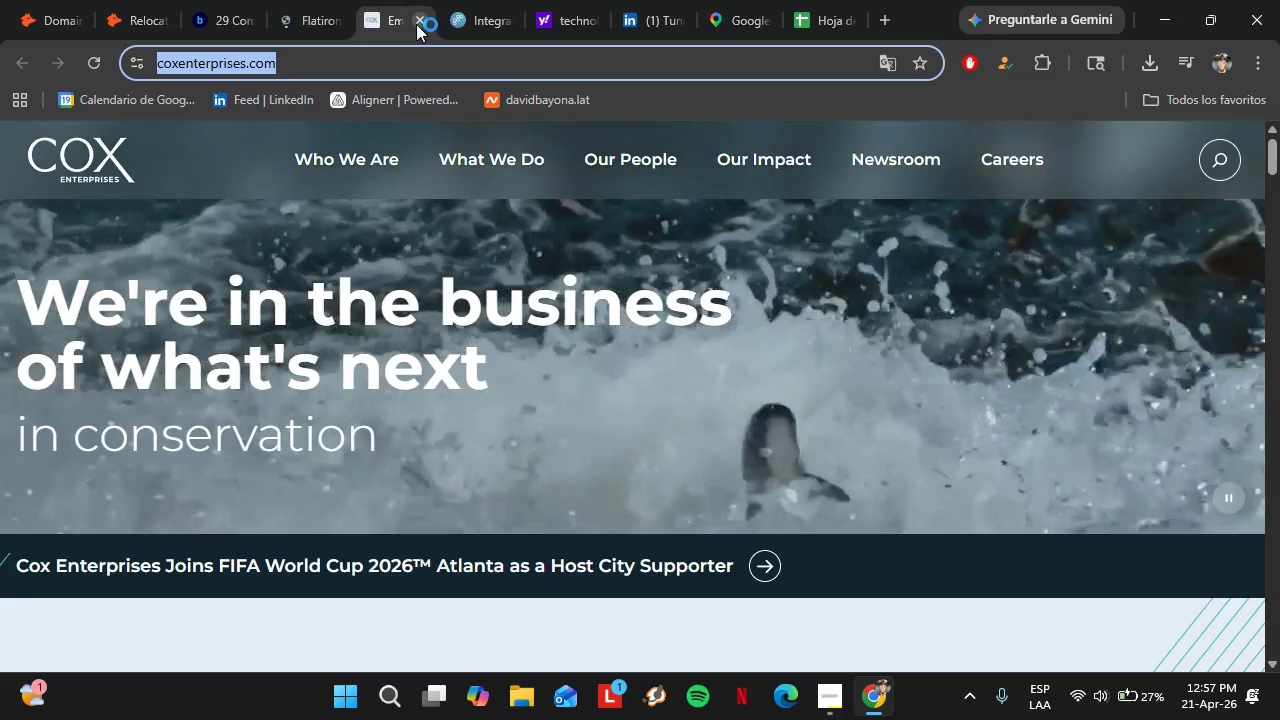 
left_click([417, 23])
 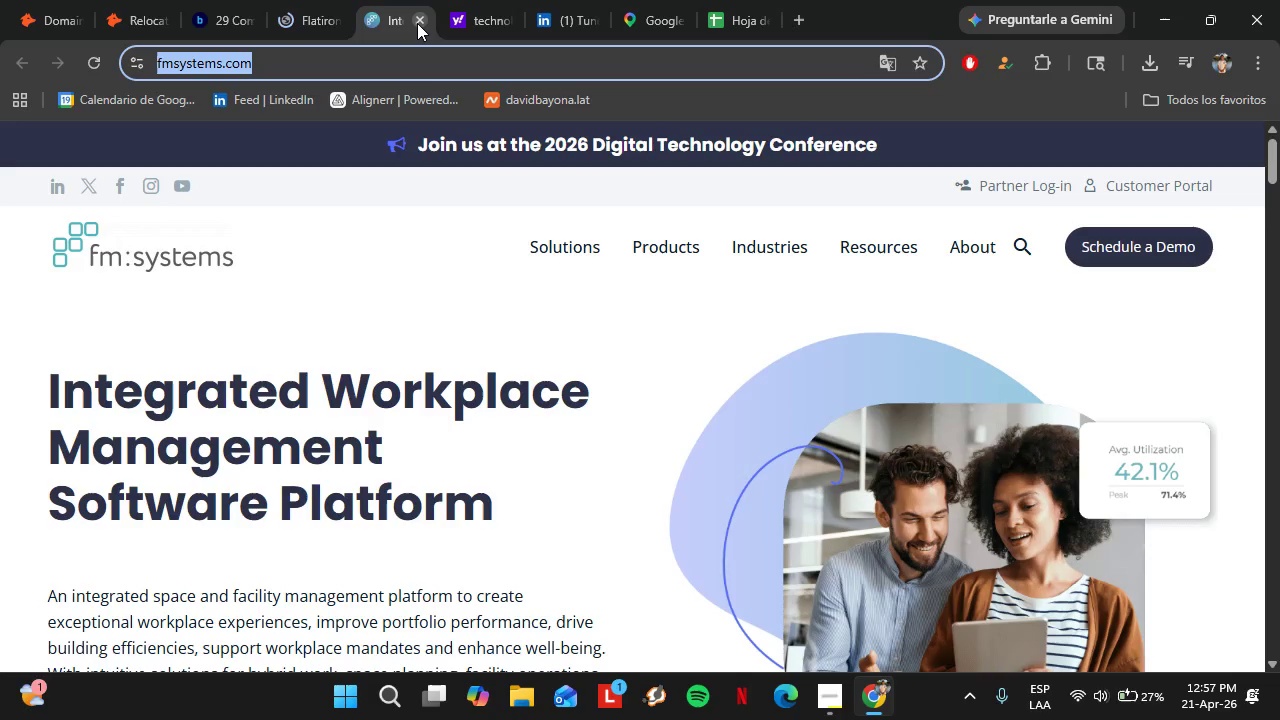 
left_click([417, 23])
 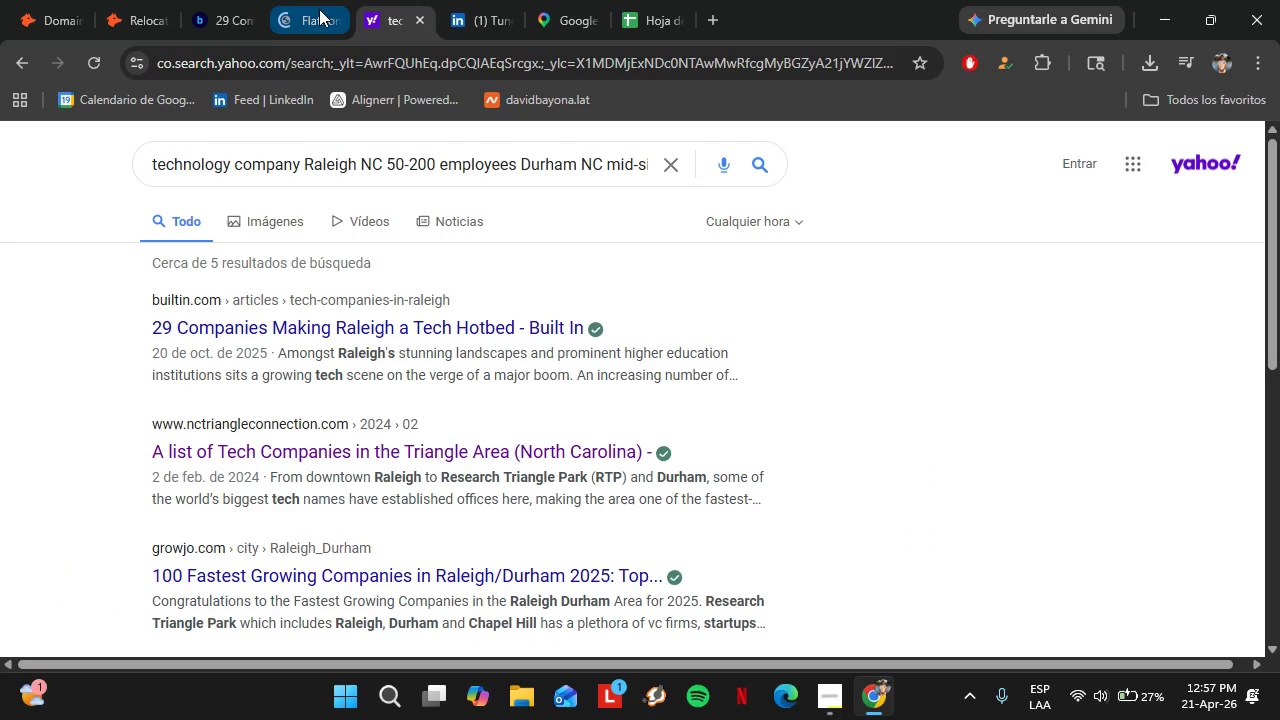 
left_click([319, 8])
 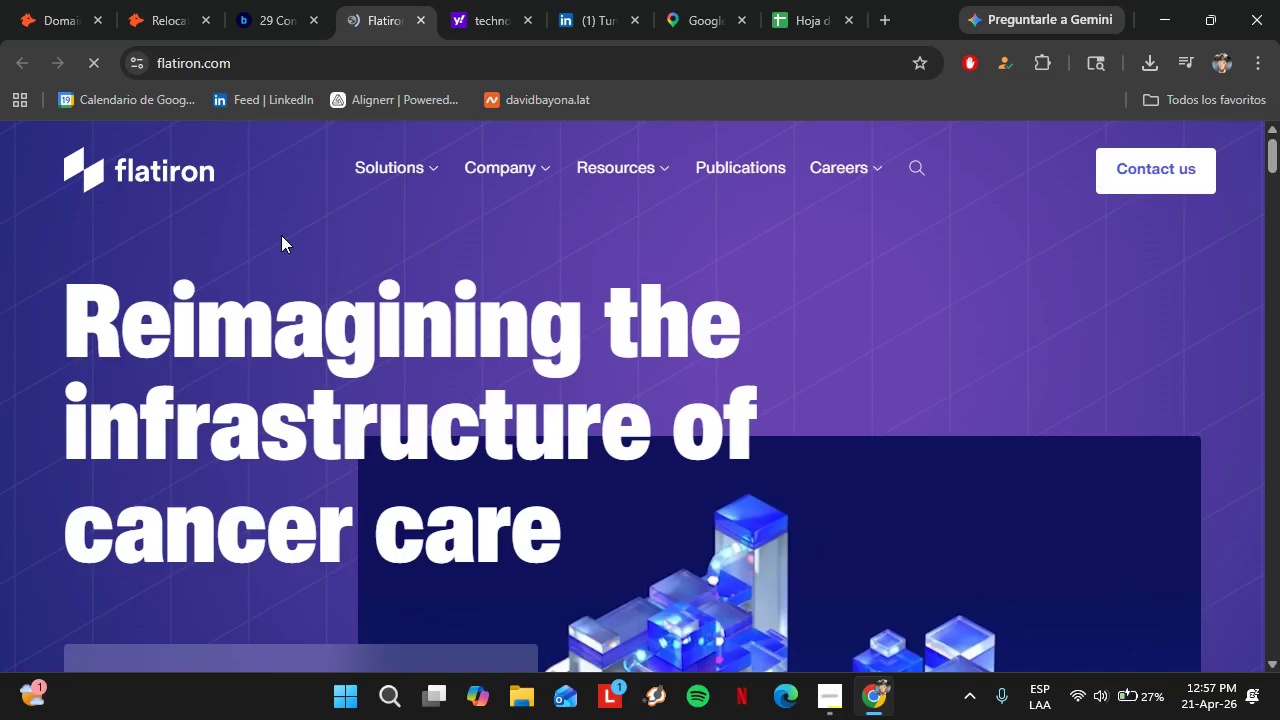 
left_click([180, 72])
 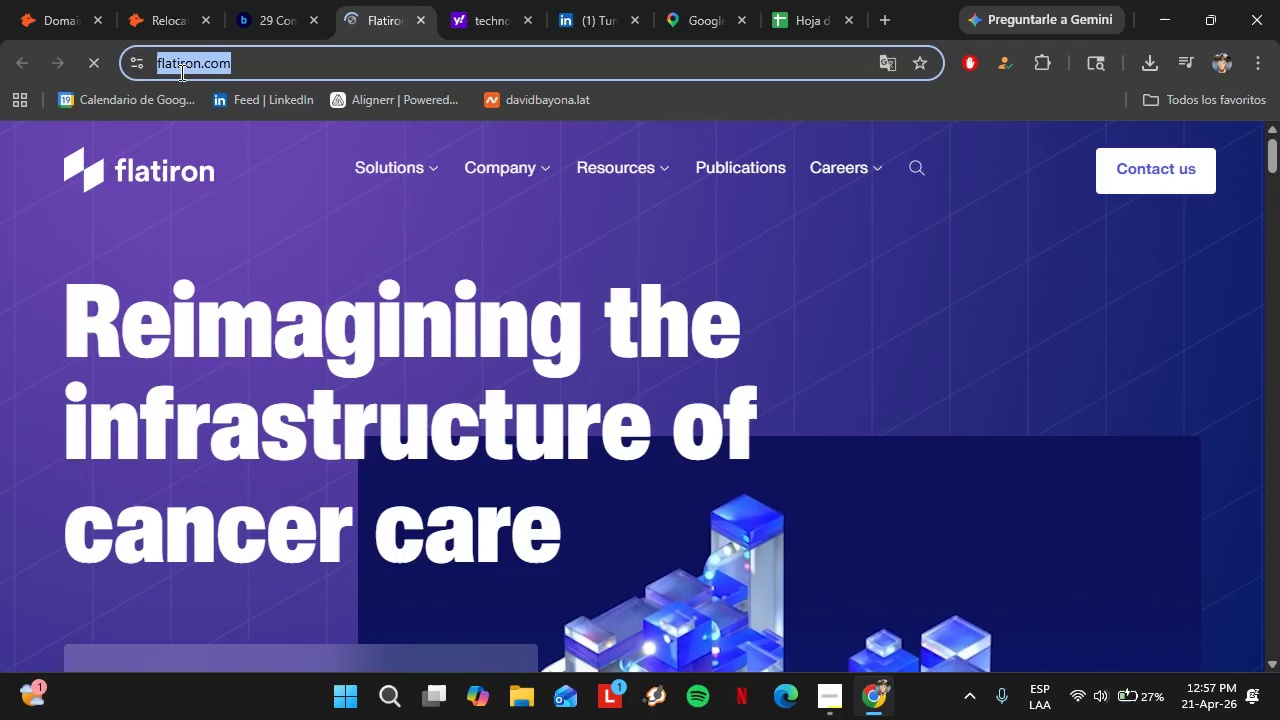 
key(Control+C)
 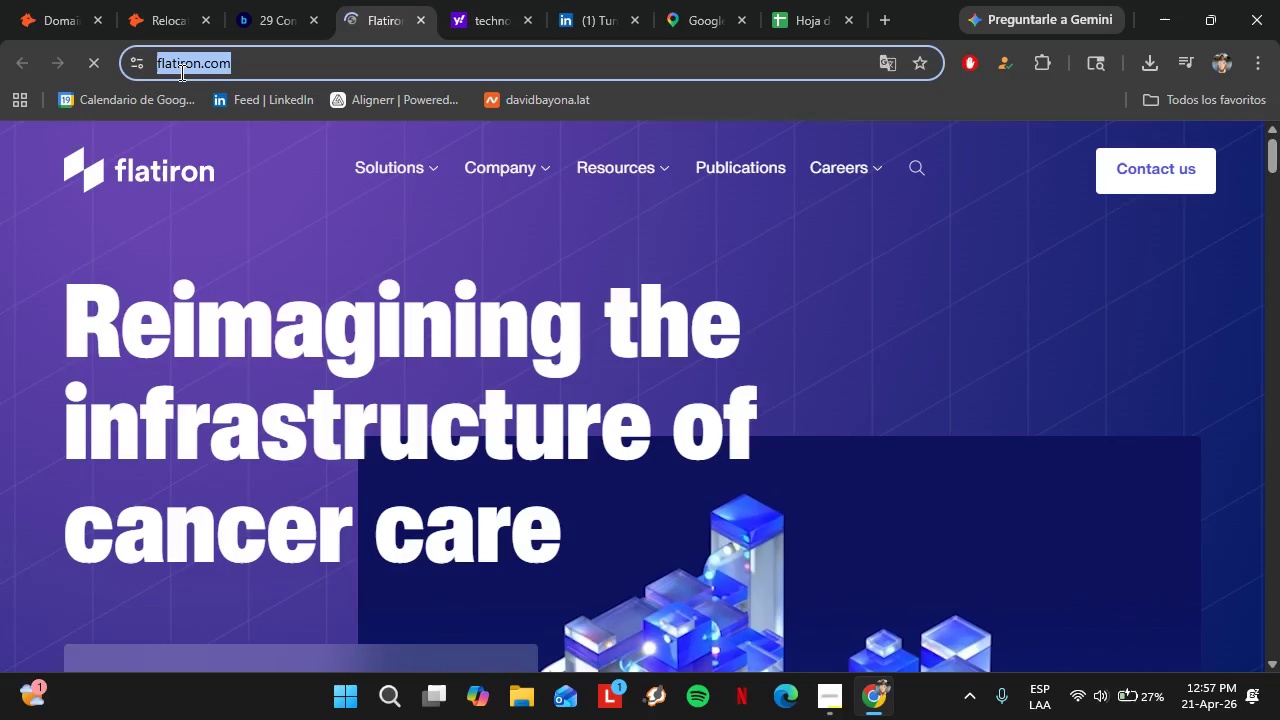 
left_click([68, 0])
 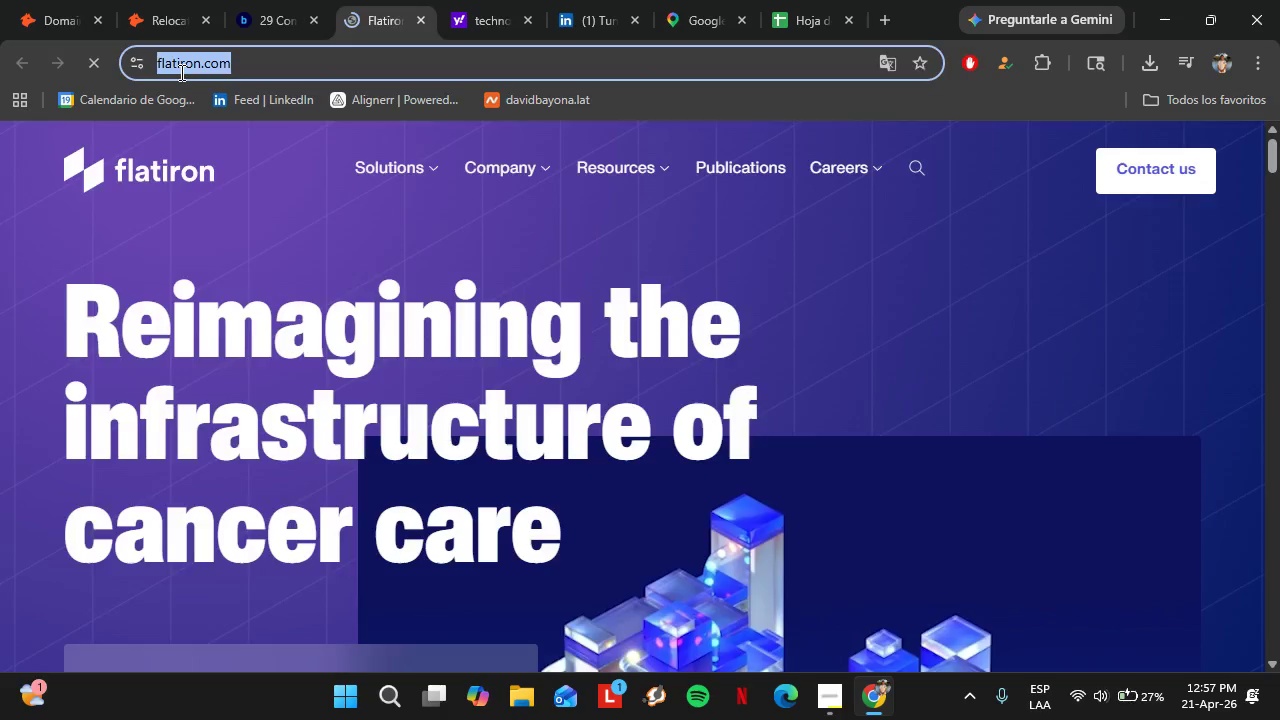 
double_click([404, 357])
 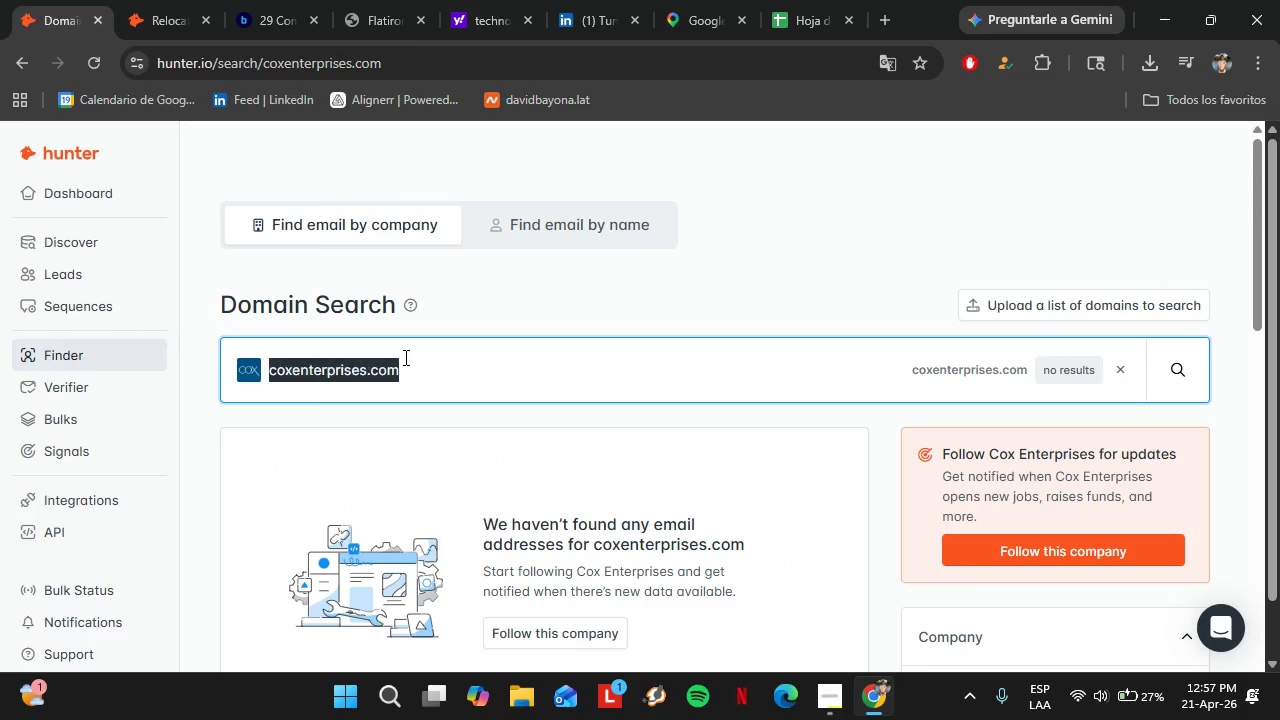 
triple_click([404, 357])
 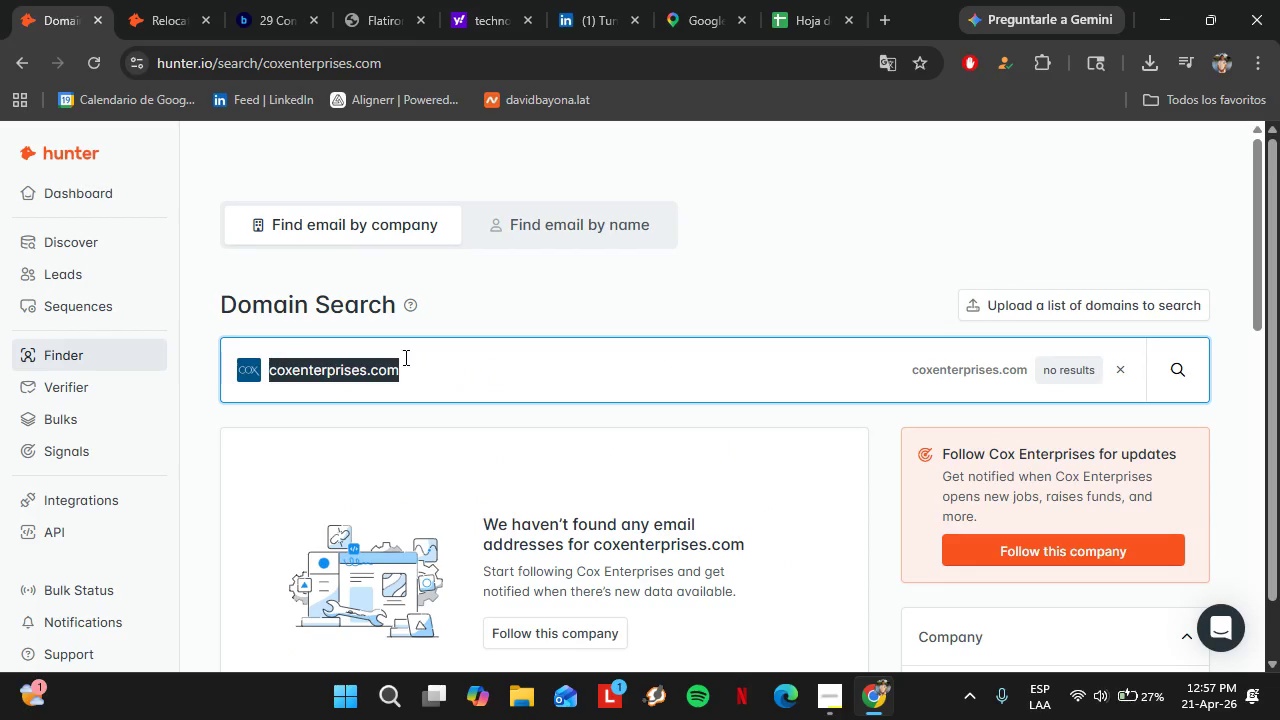 
triple_click([404, 357])
 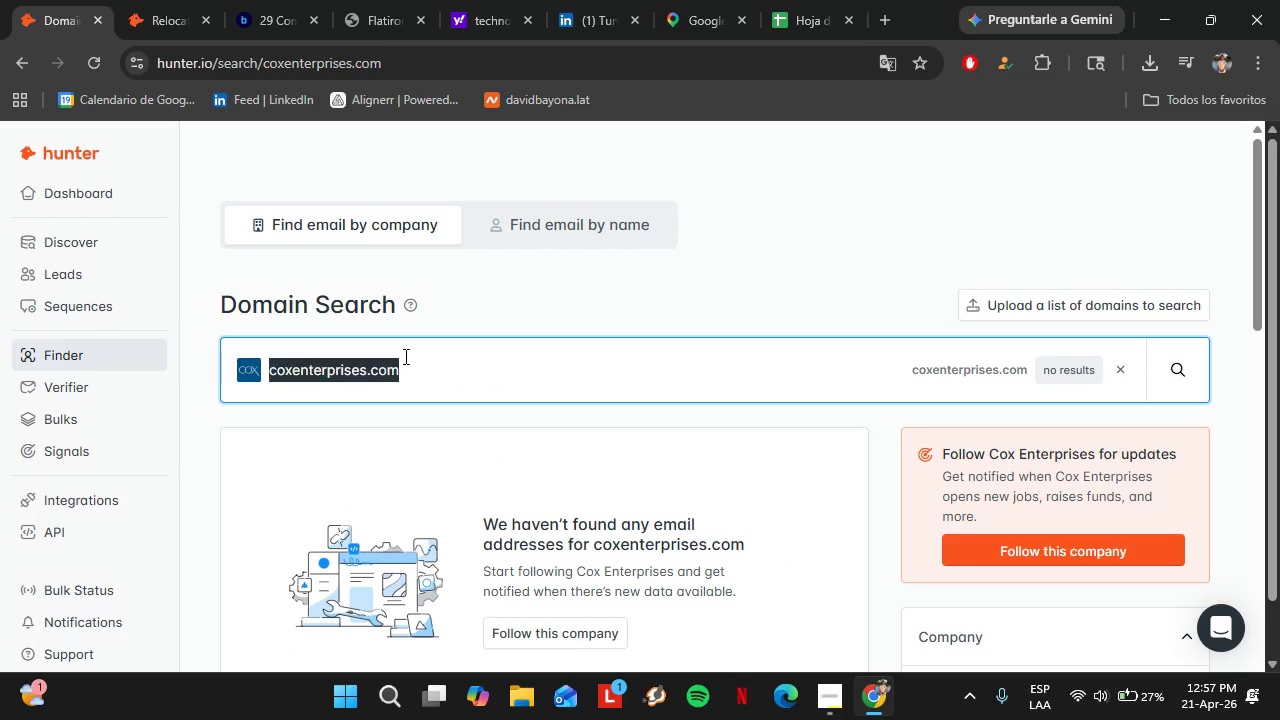 
key(Control+V)
 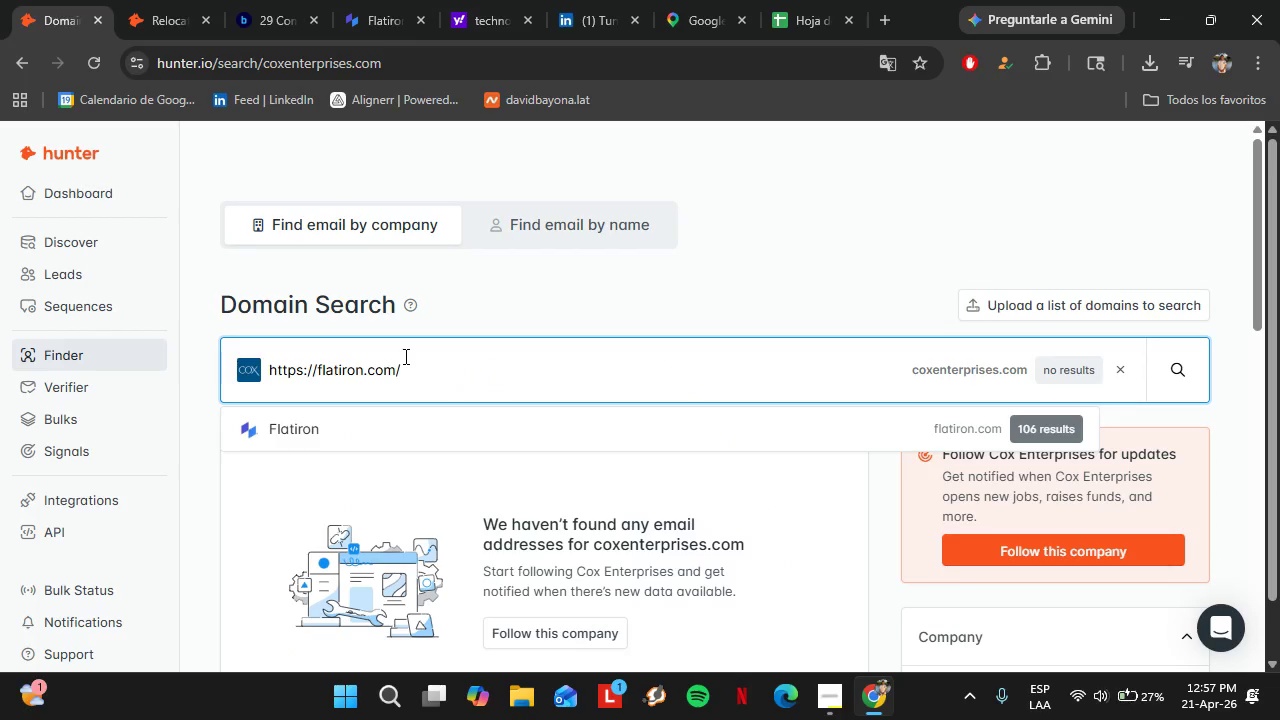 
key(Enter)
 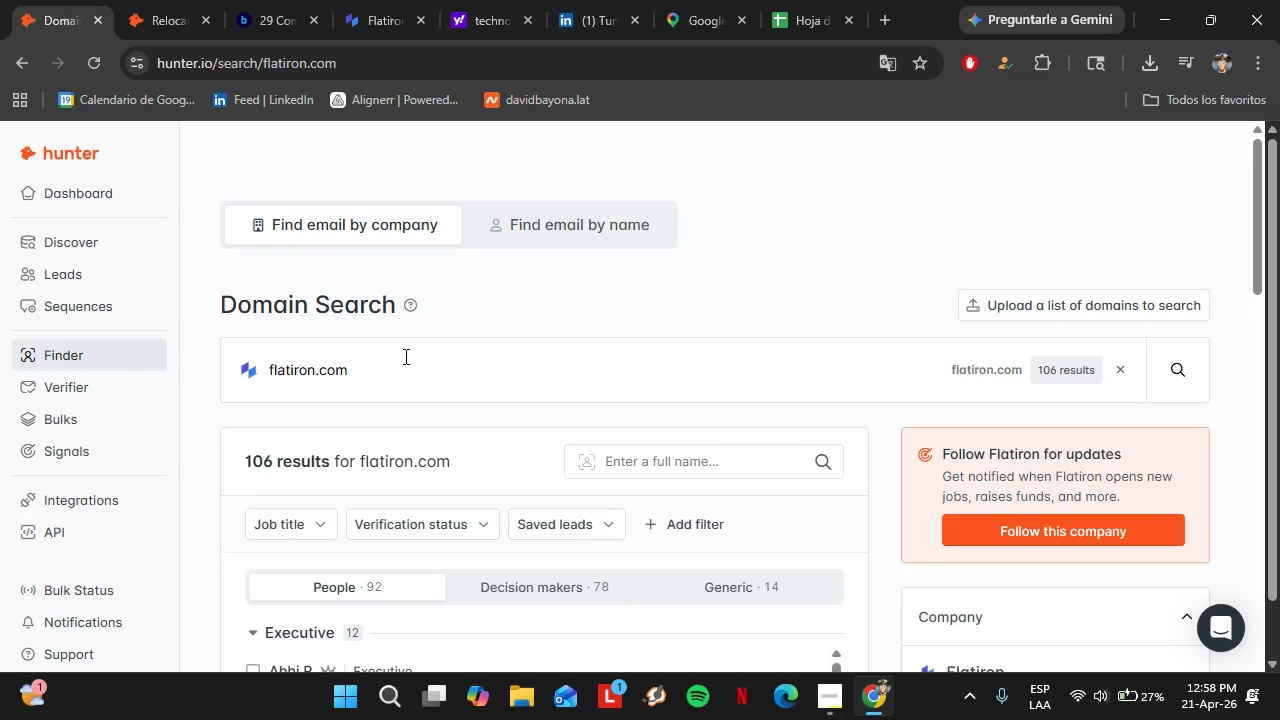 
wait(19.06)
 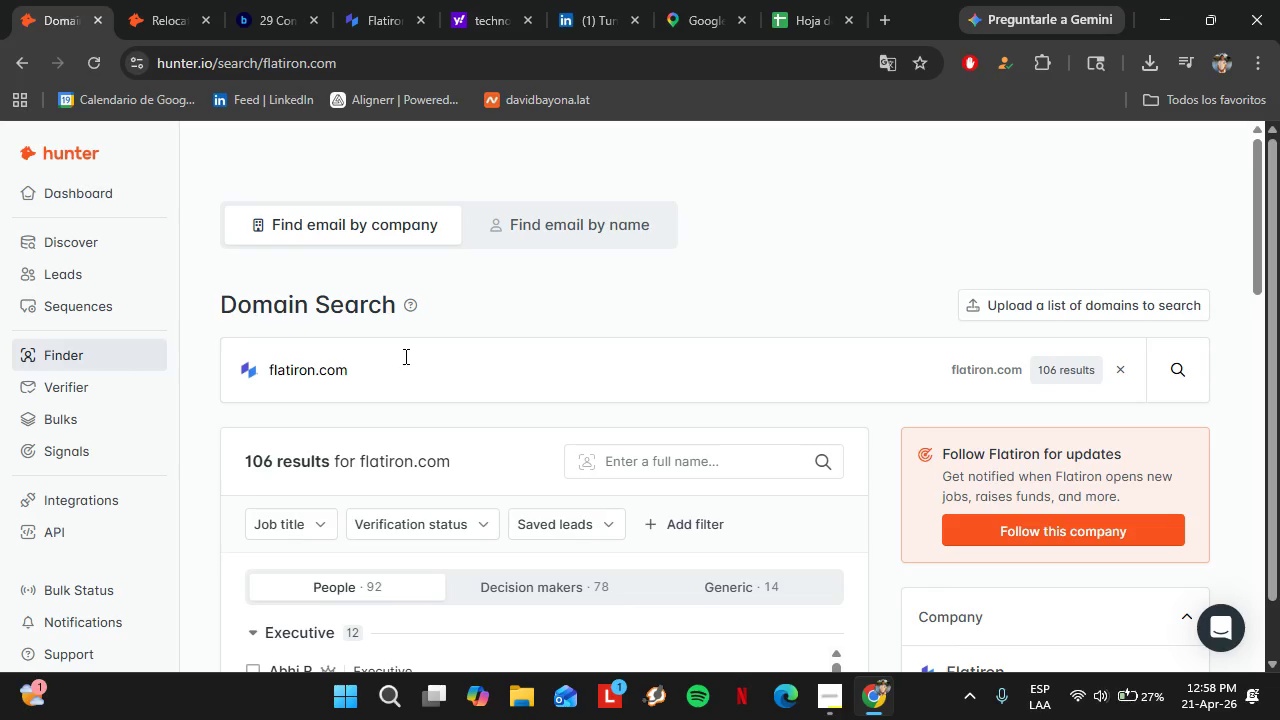 
scroll: coordinate [469, 417], scroll_direction: up, amount: 5.0
 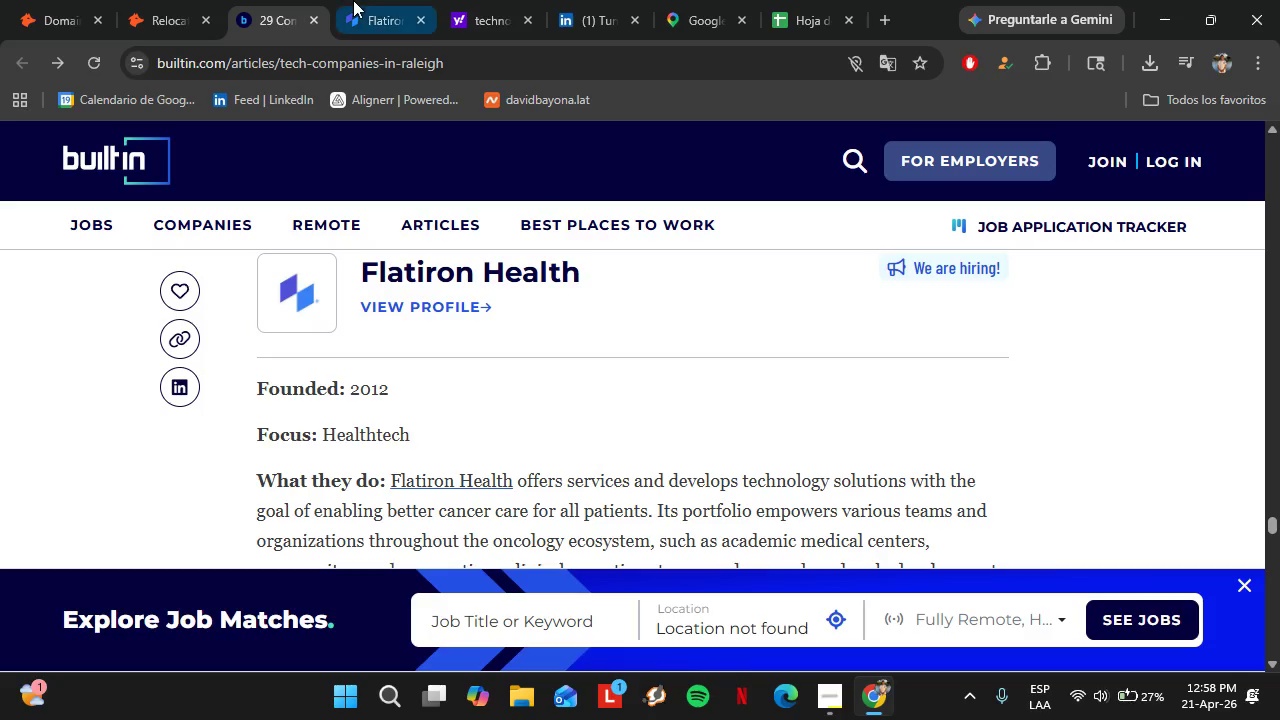 
double_click([353, 0])
 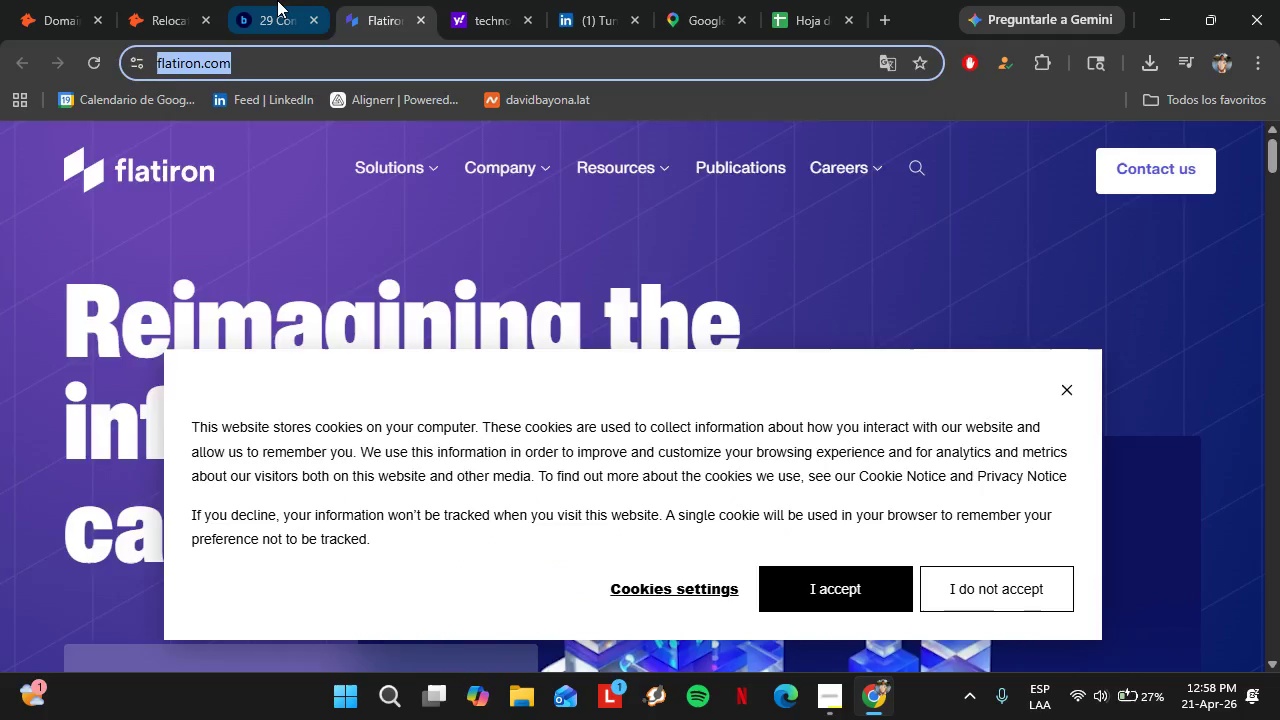 
left_click([277, 0])
 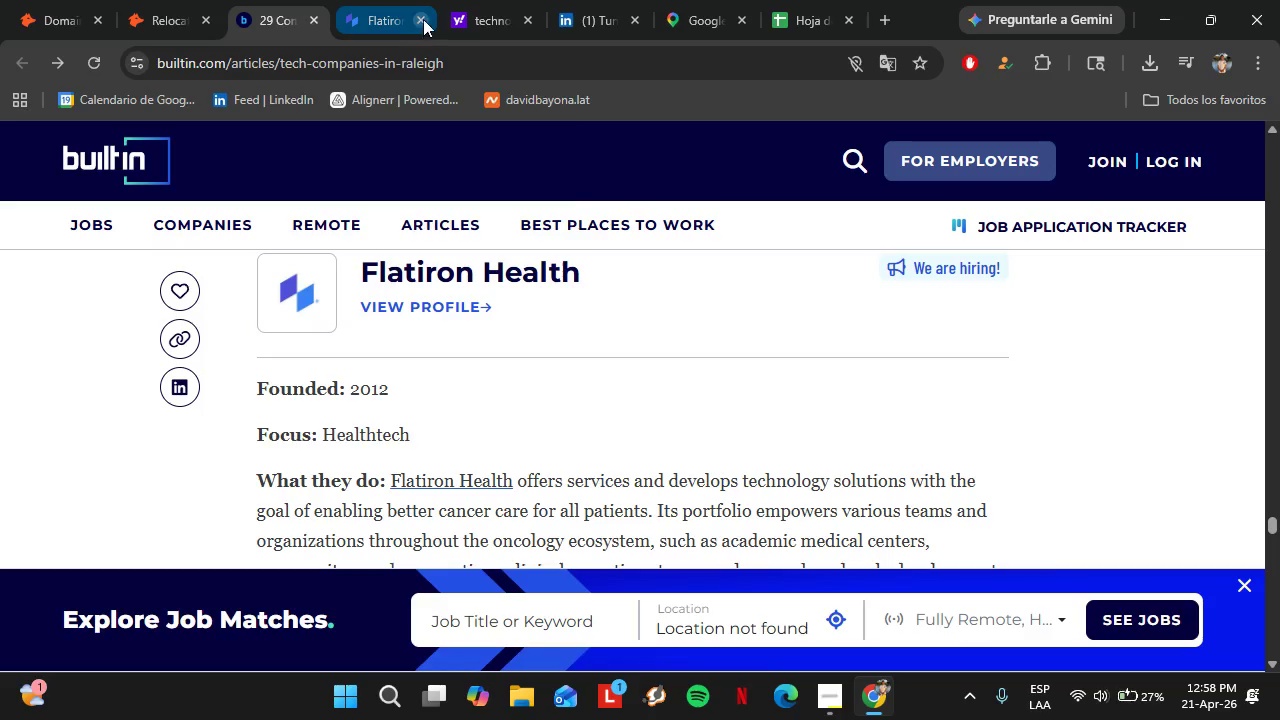 
left_click([423, 19])
 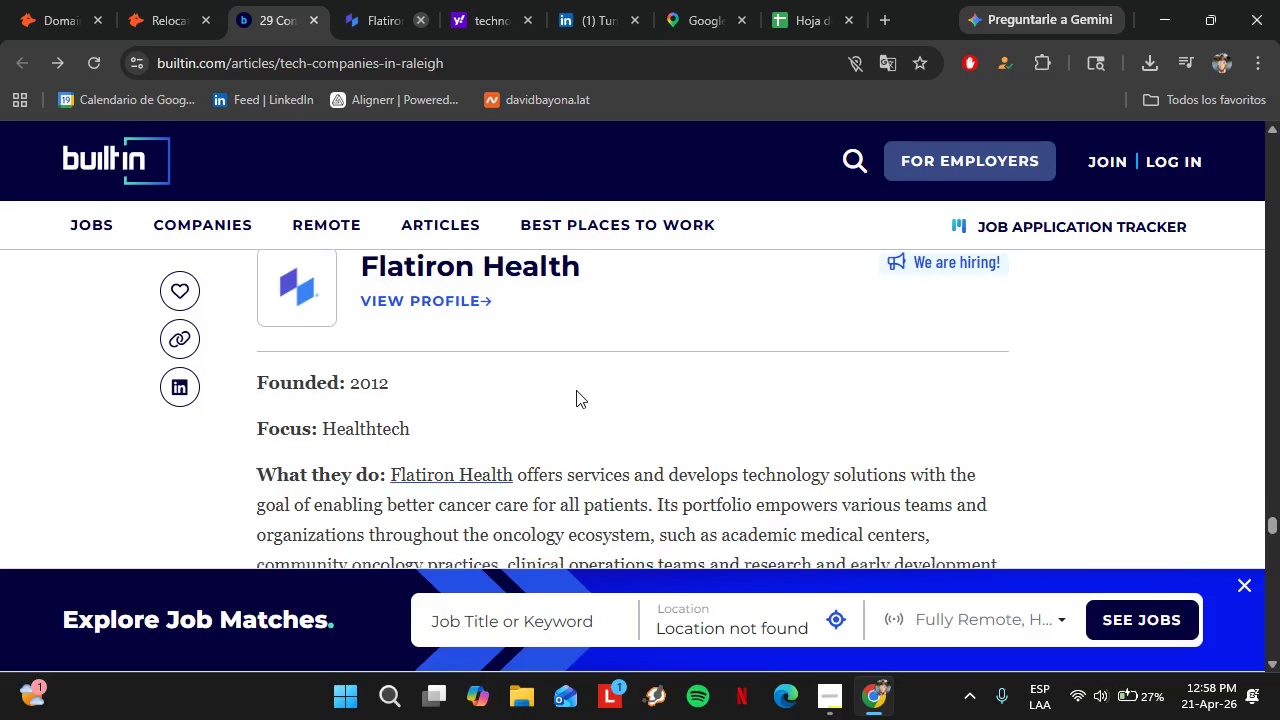 
scroll: coordinate [578, 390], scroll_direction: down, amount: 6.0
 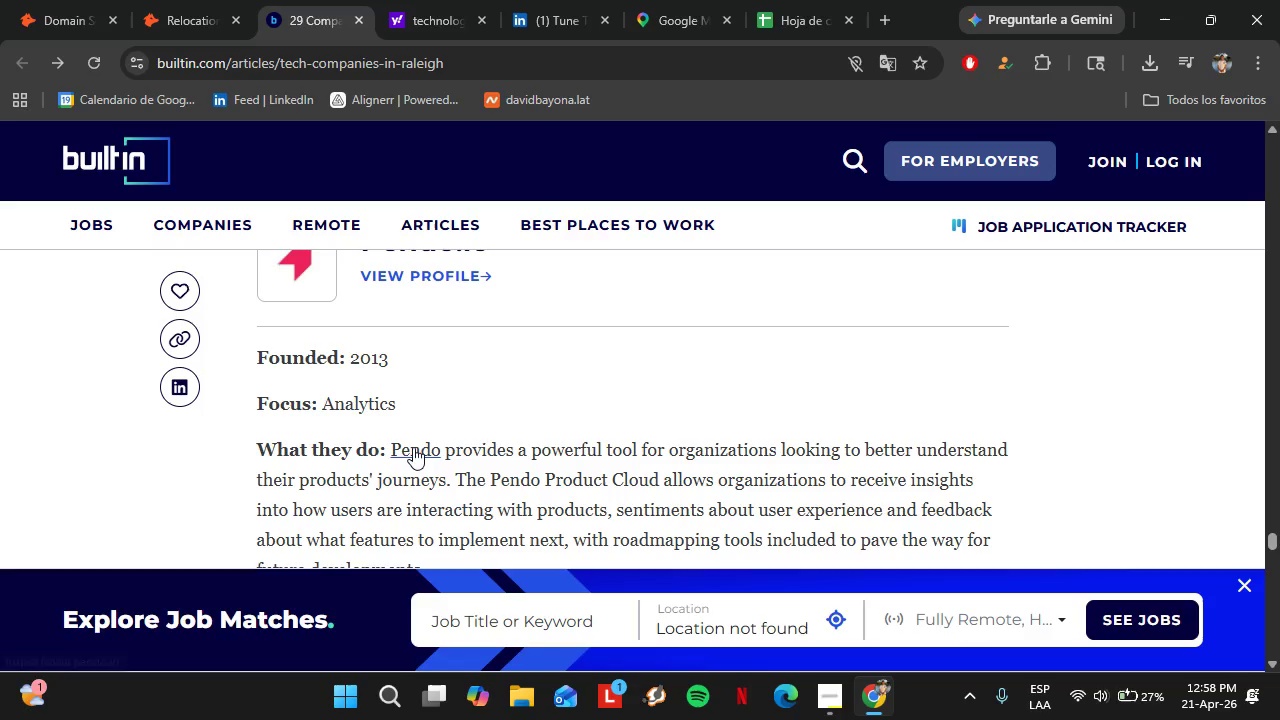 
left_click([408, 447])
 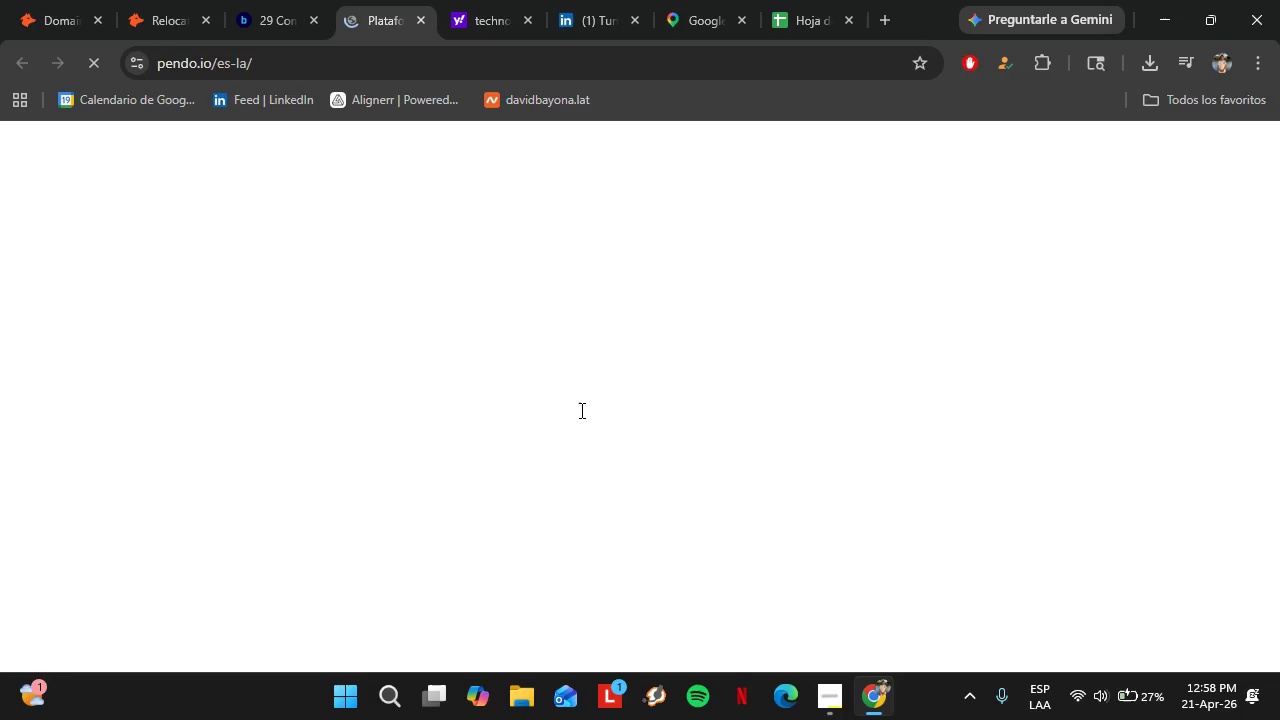 
wait(9.03)
 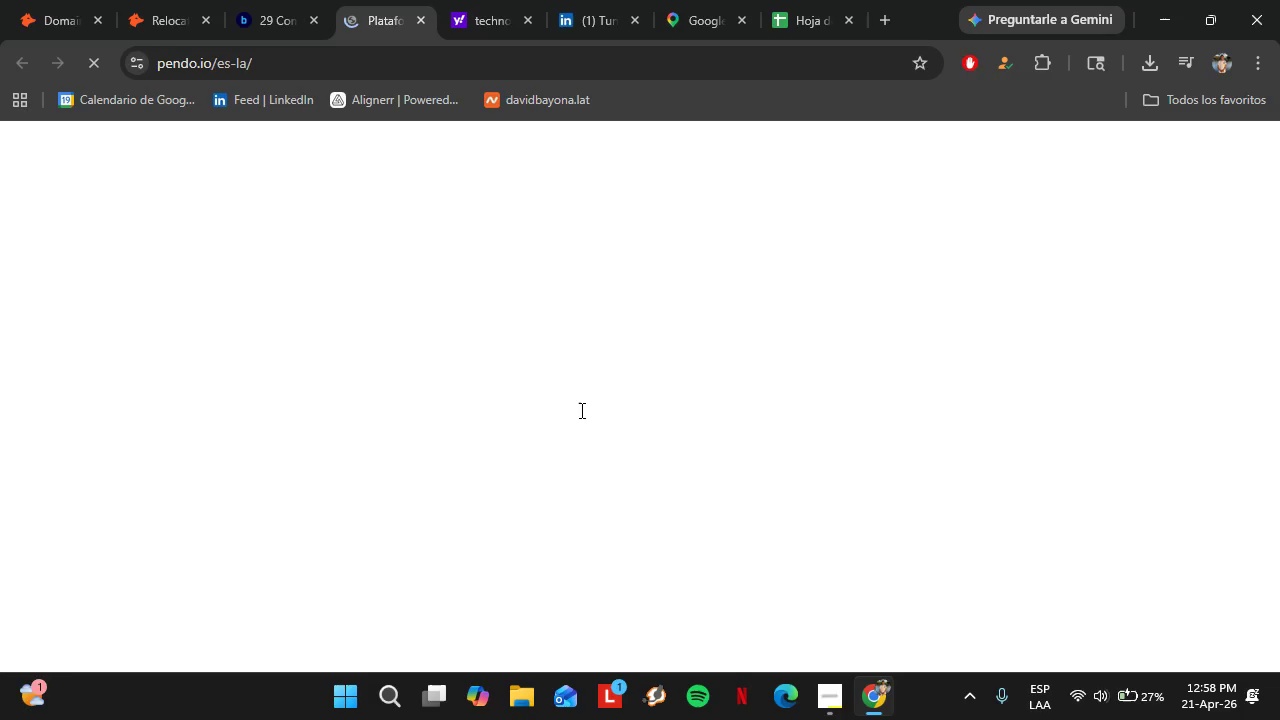 
left_click([197, 65])
 